 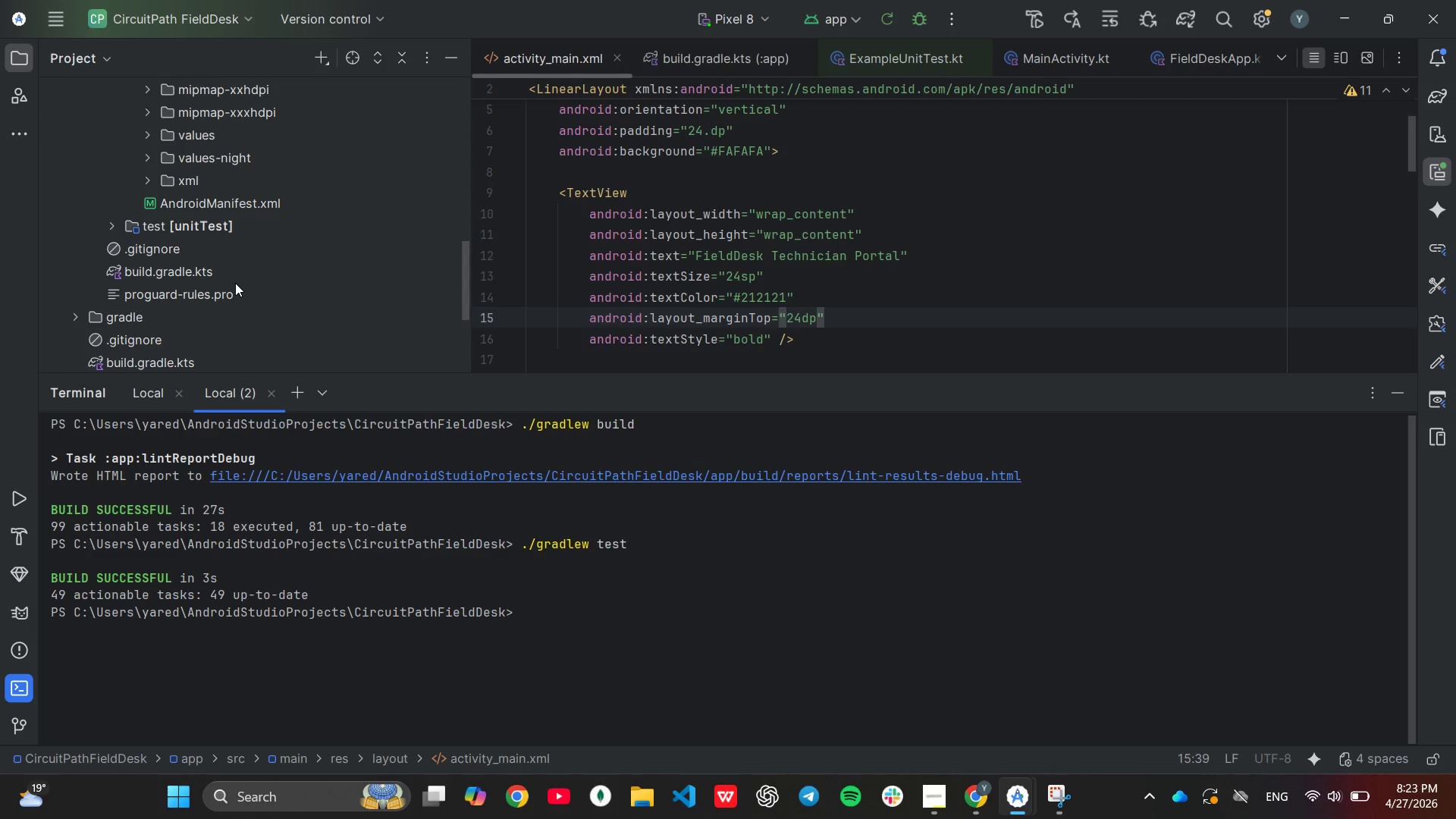 
left_click([570, 626])
 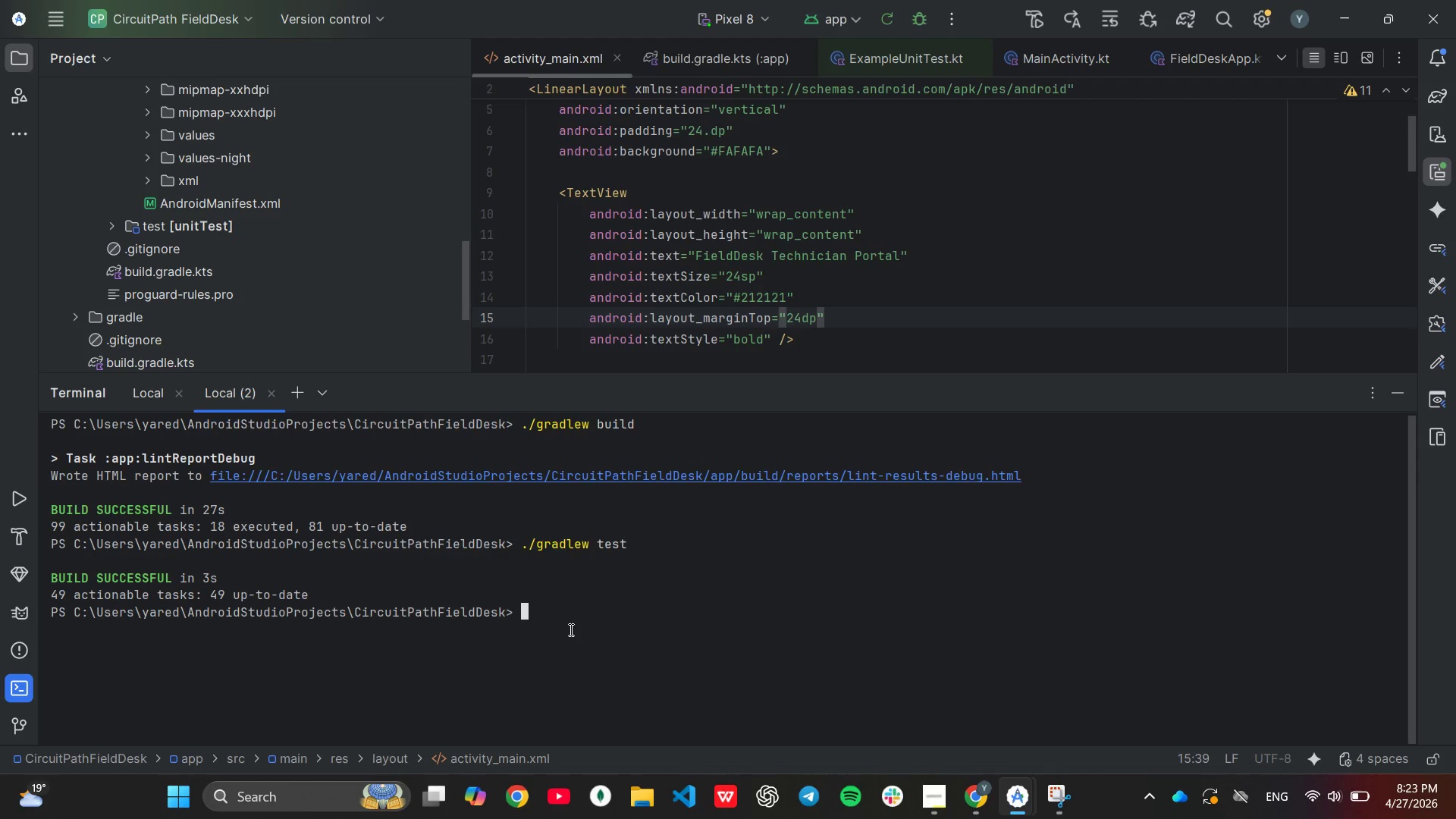 
key(ArrowUp)
 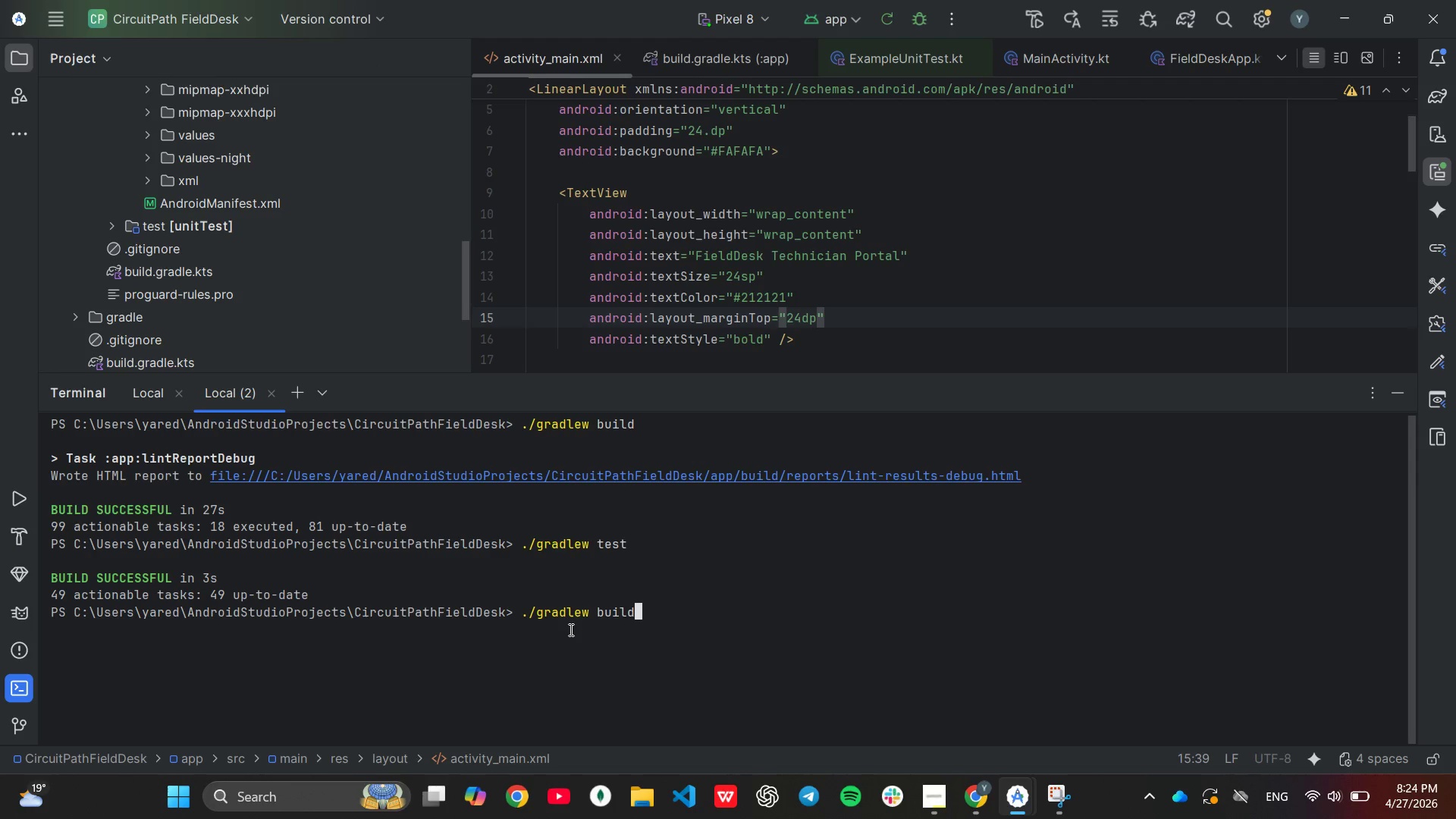 
key(ArrowUp)
 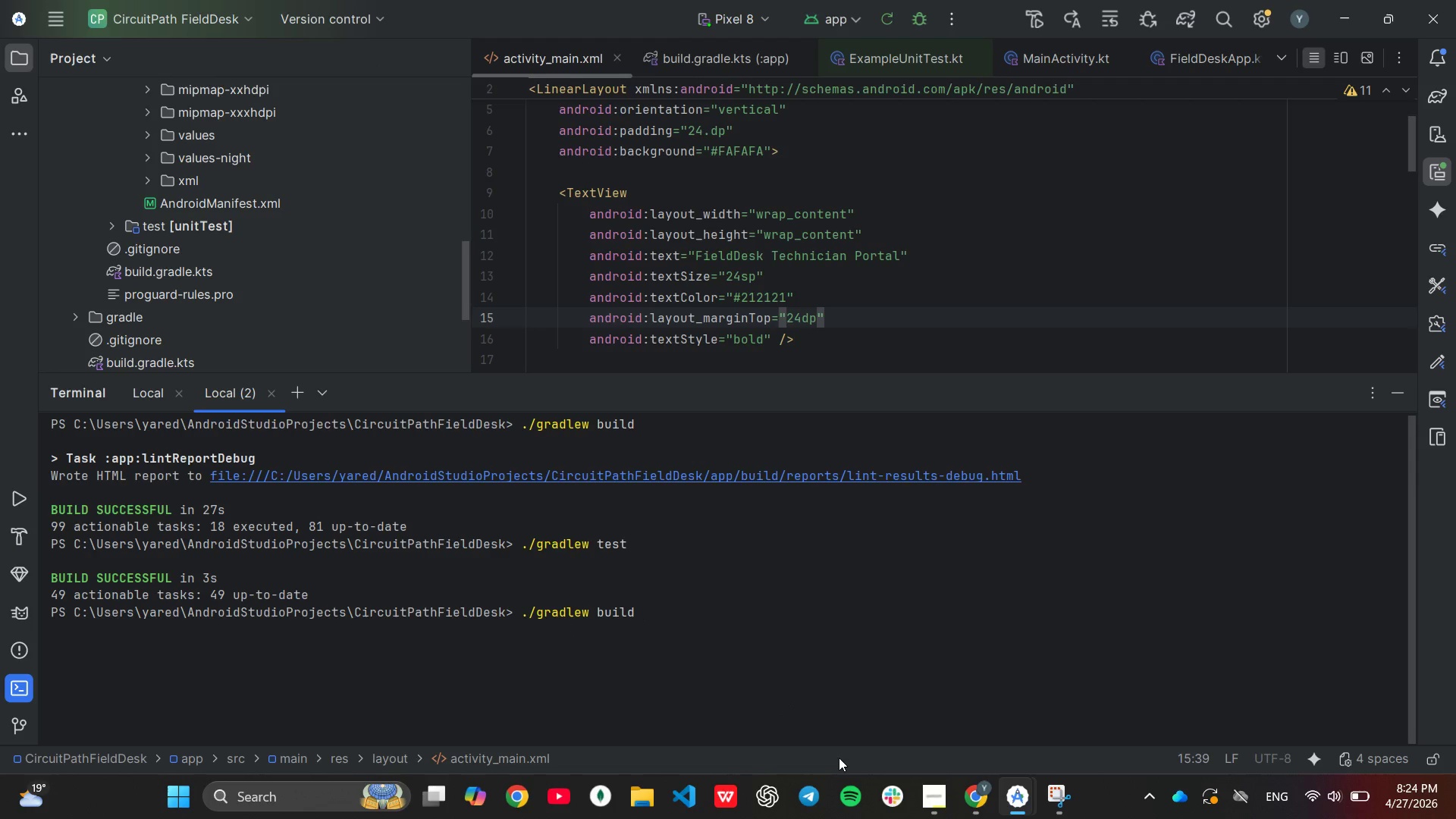 
mouse_move([1012, 786])
 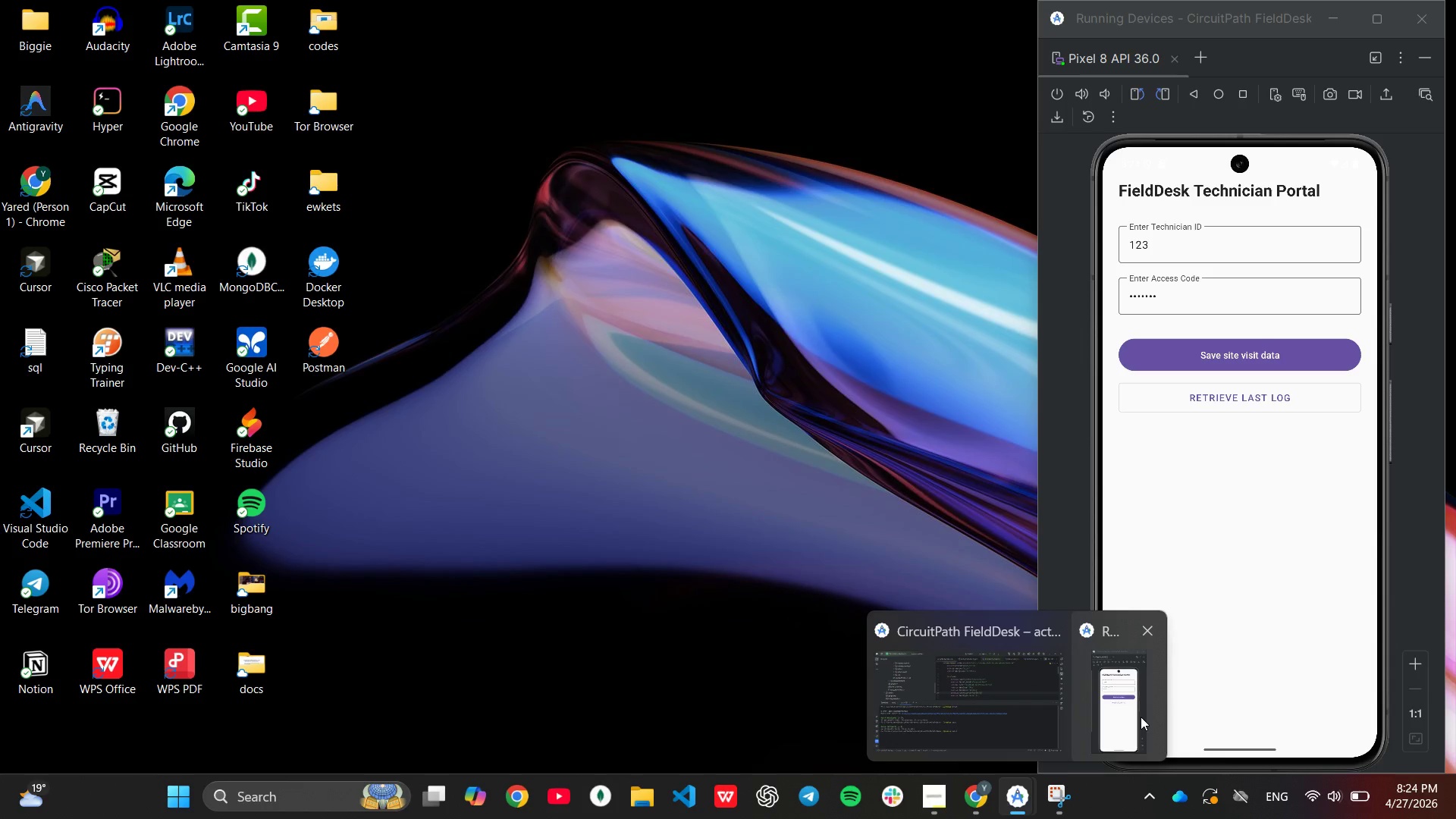 
left_click([1140, 717])
 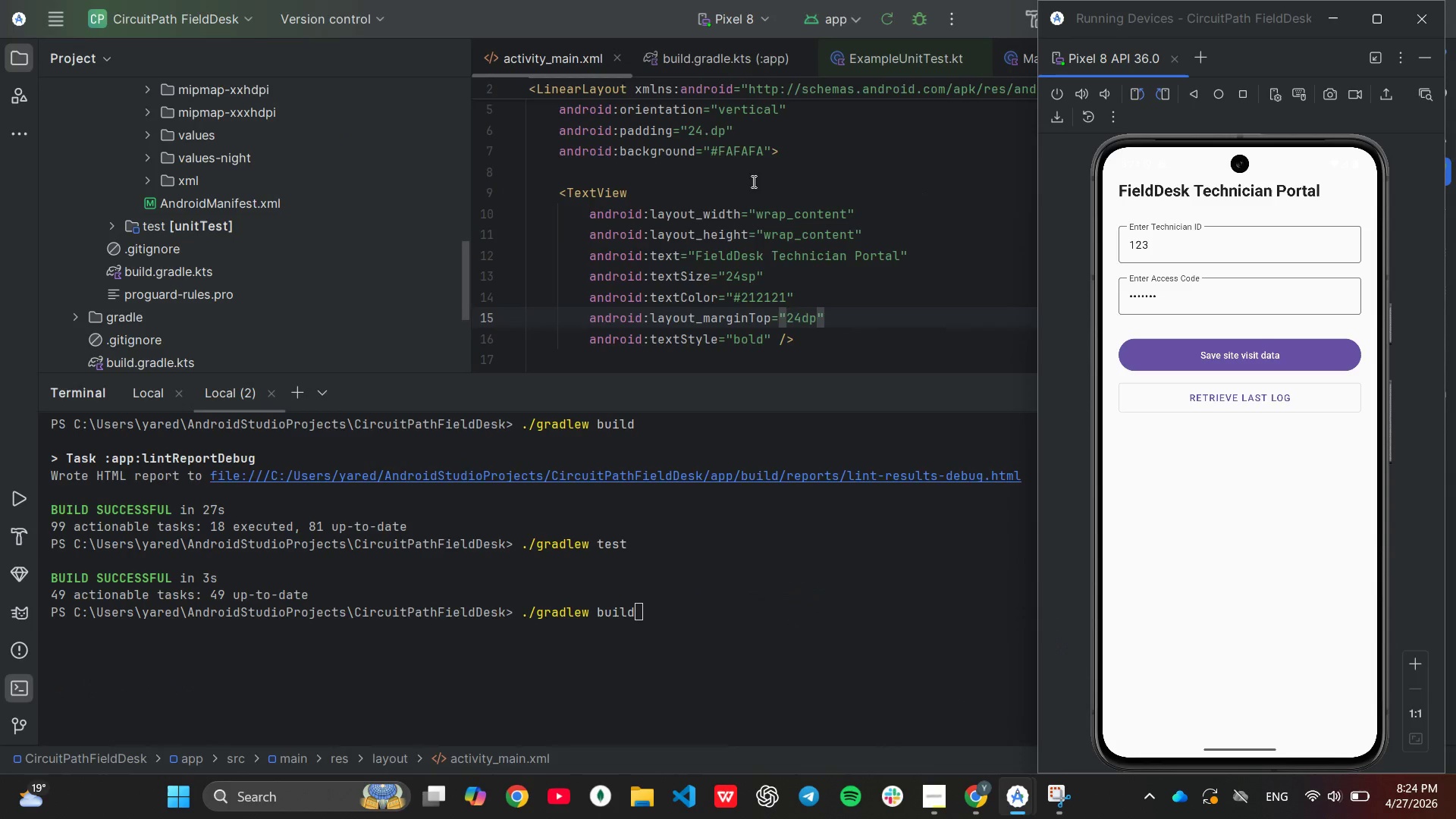 
mouse_move([887, 27])
 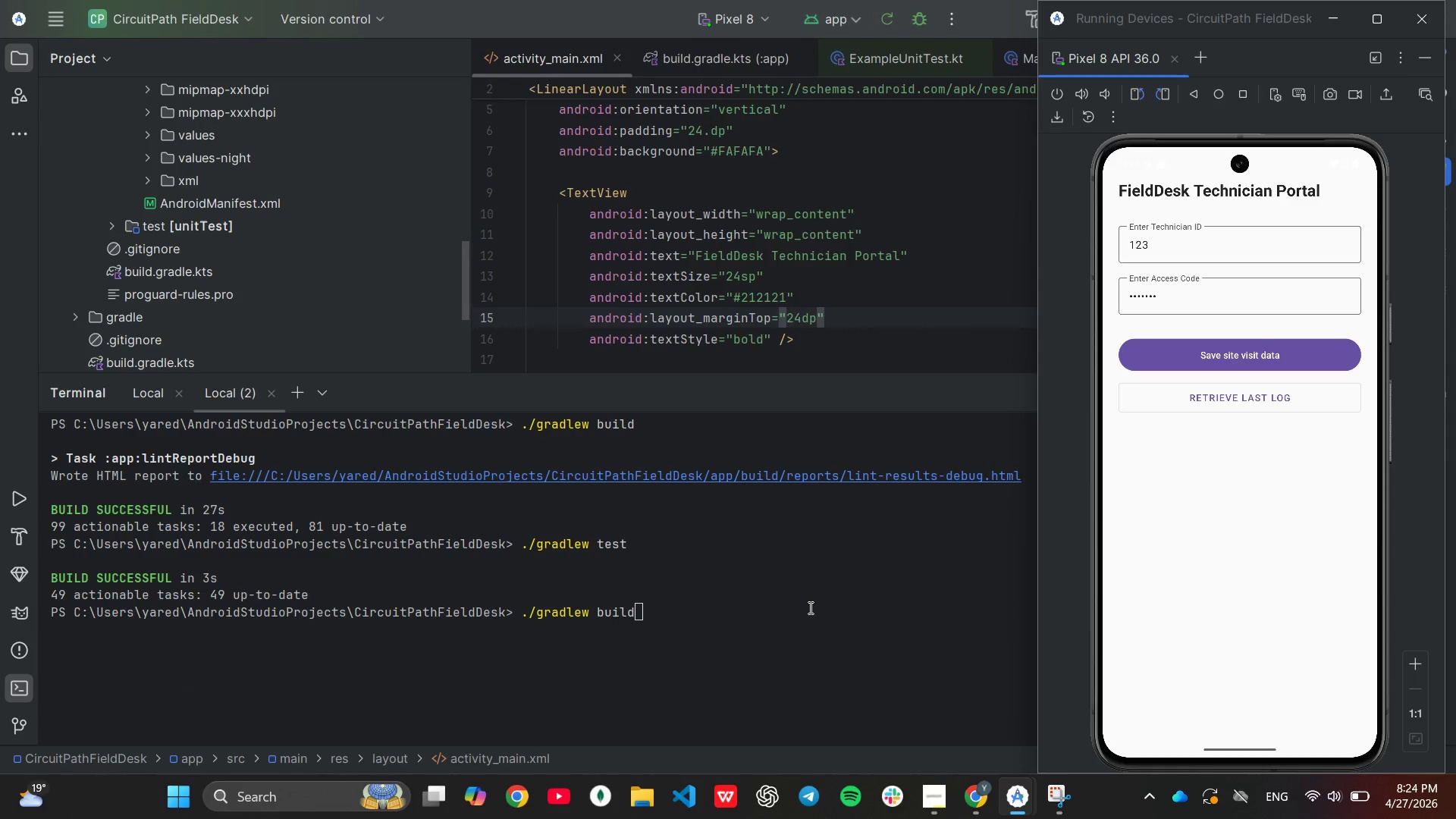 
left_click([808, 608])
 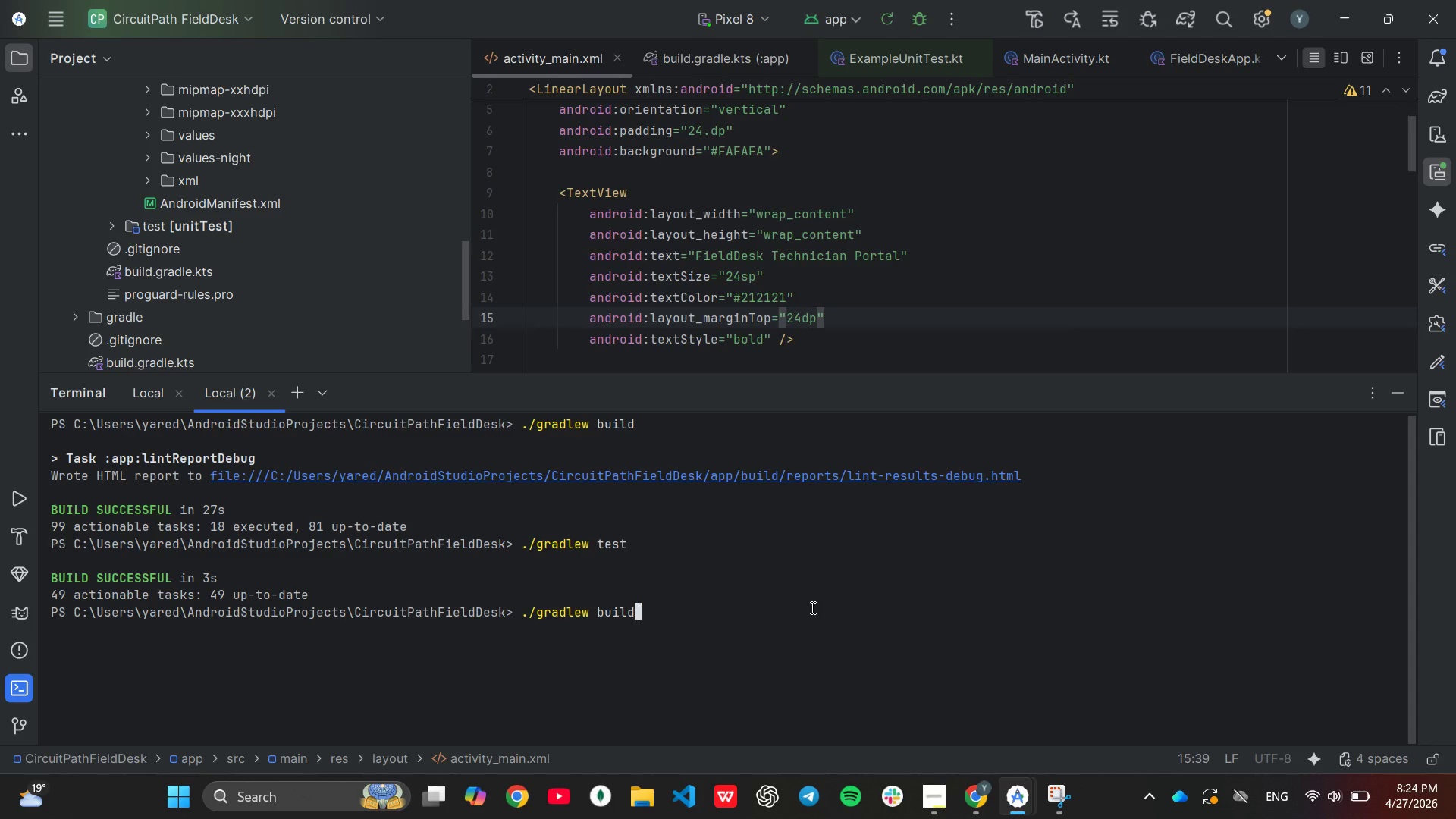 
key(ArrowUp)
 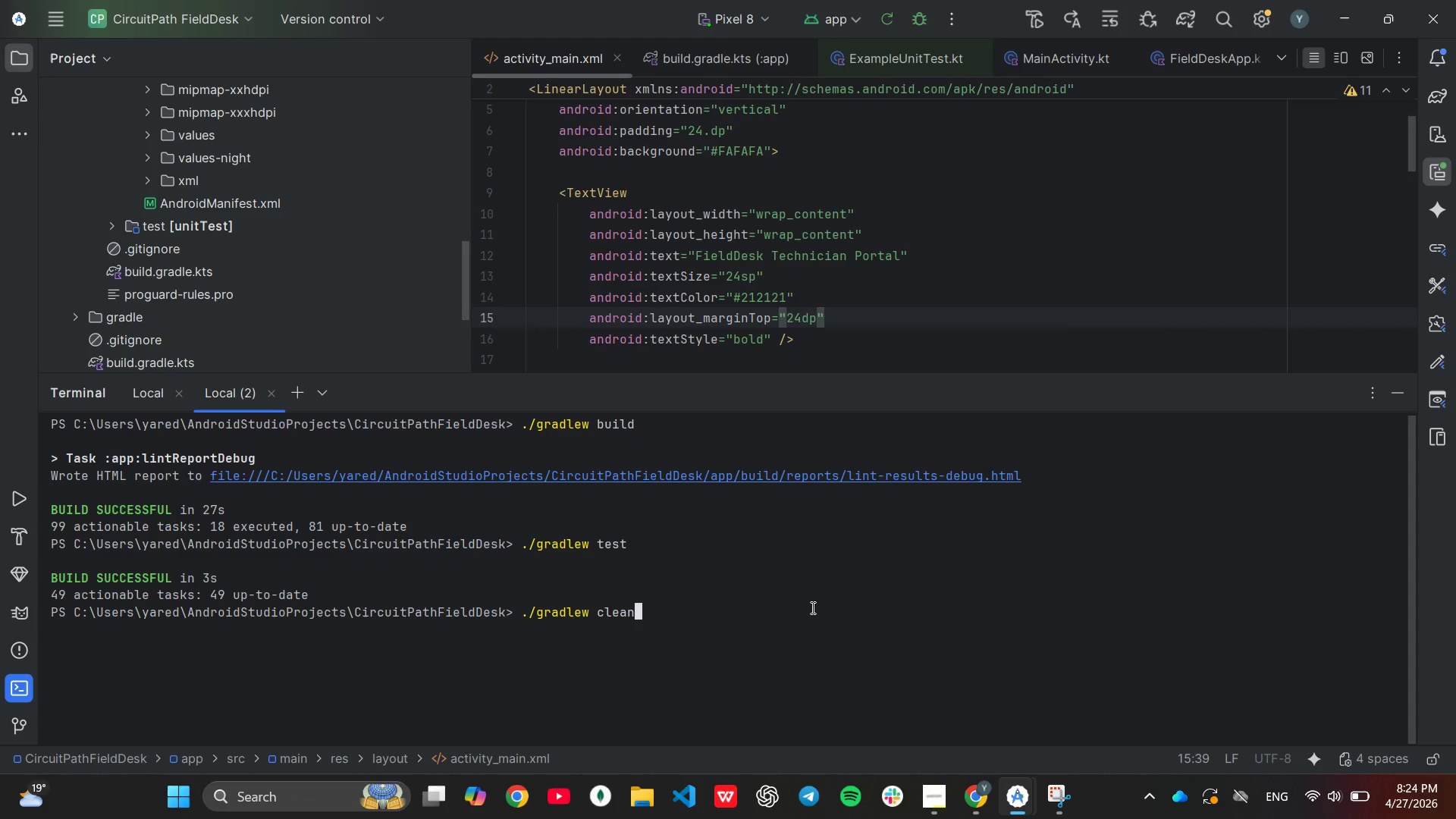 
key(ArrowUp)
 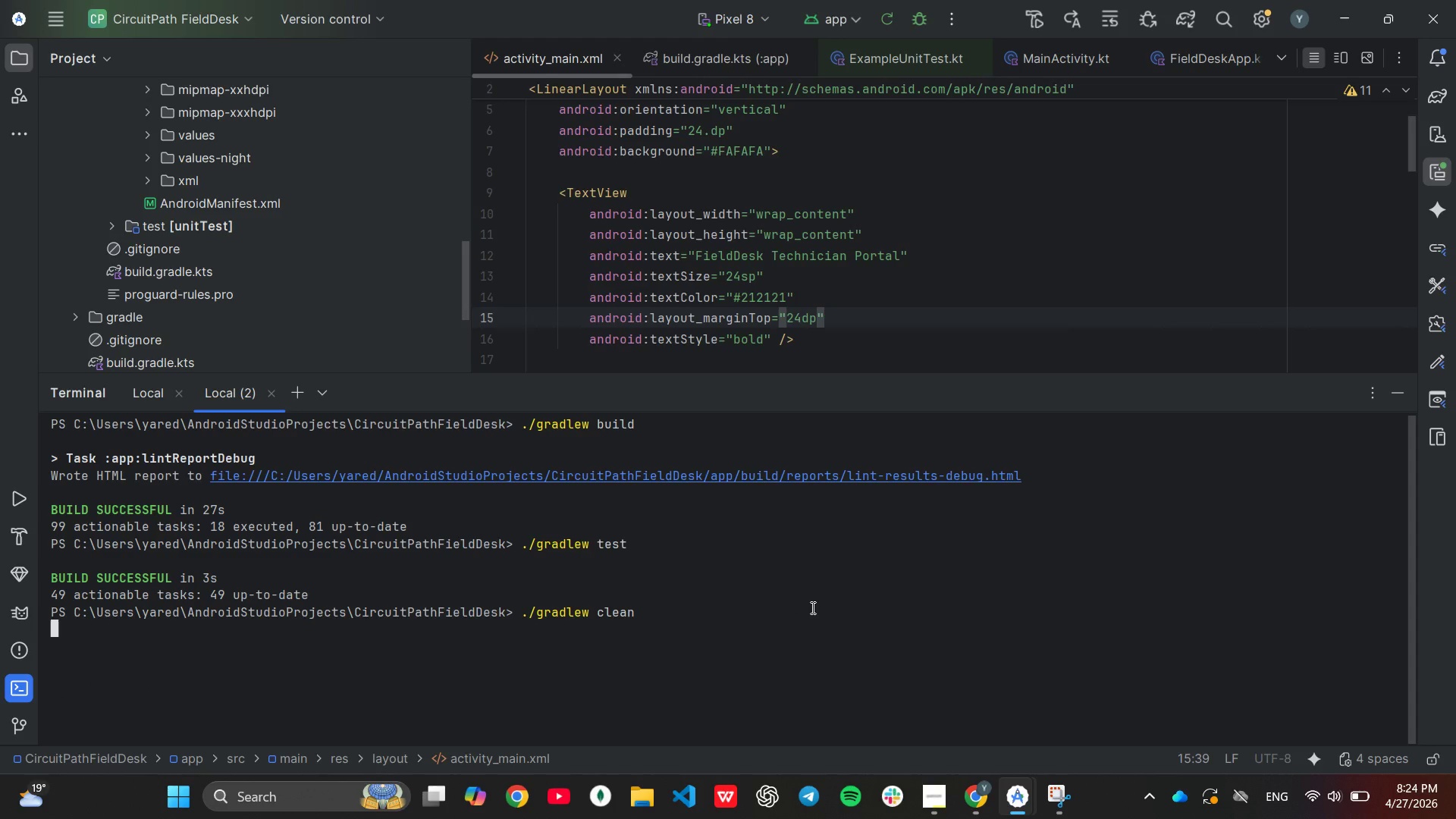 
key(Enter)
 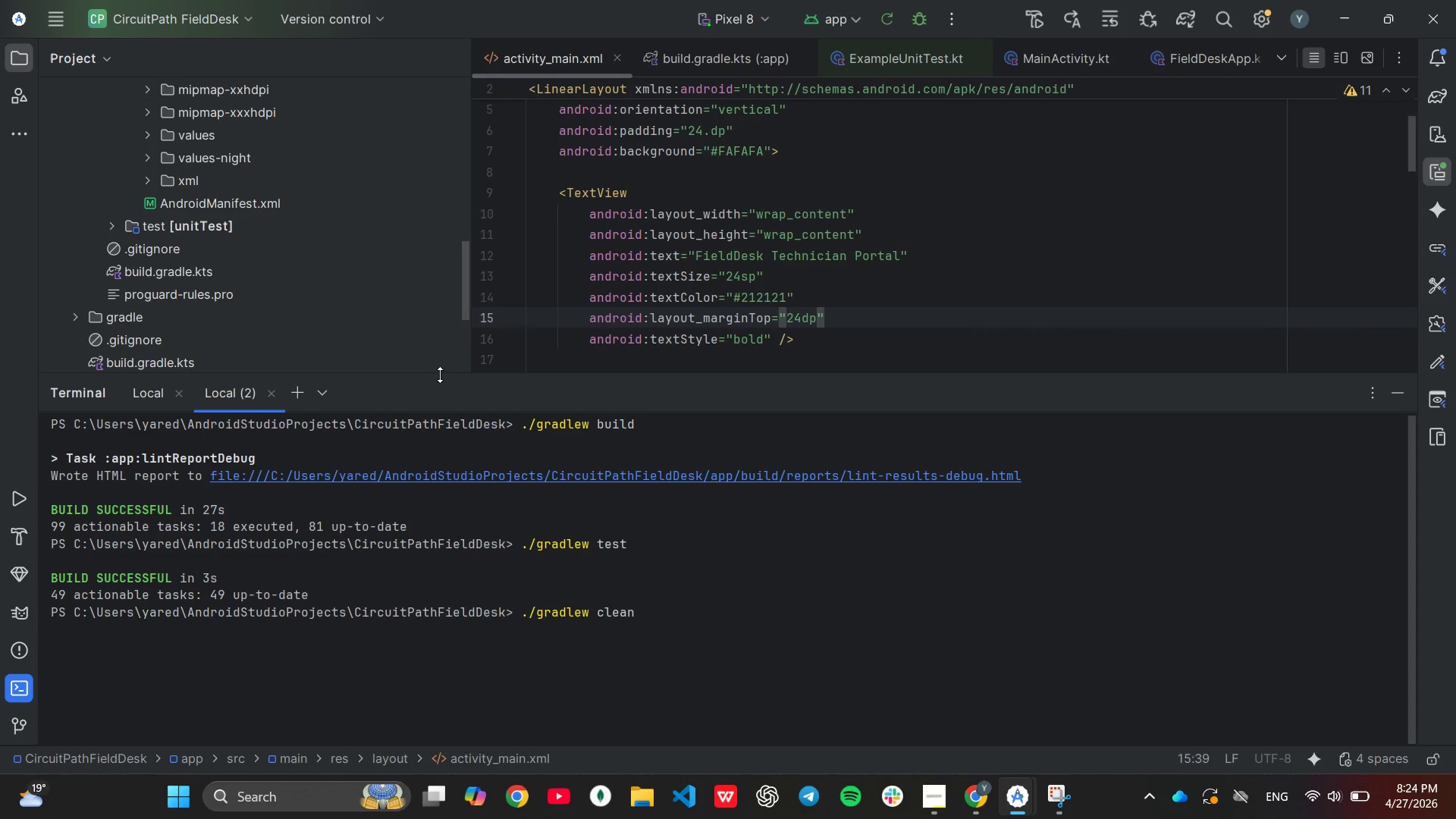 
scroll: coordinate [344, 241], scroll_direction: up, amount: 3.0
 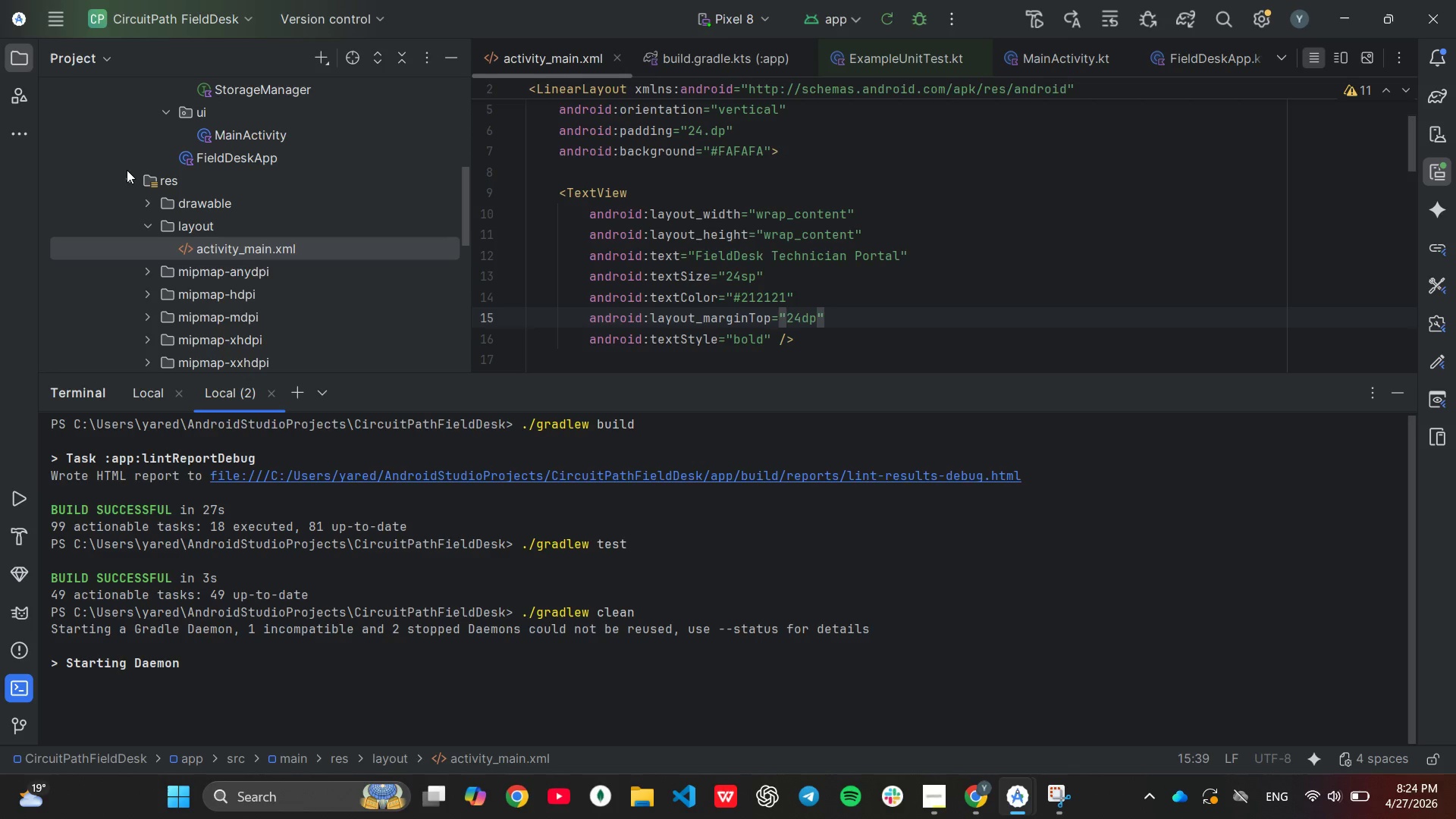 
left_click([127, 170])
 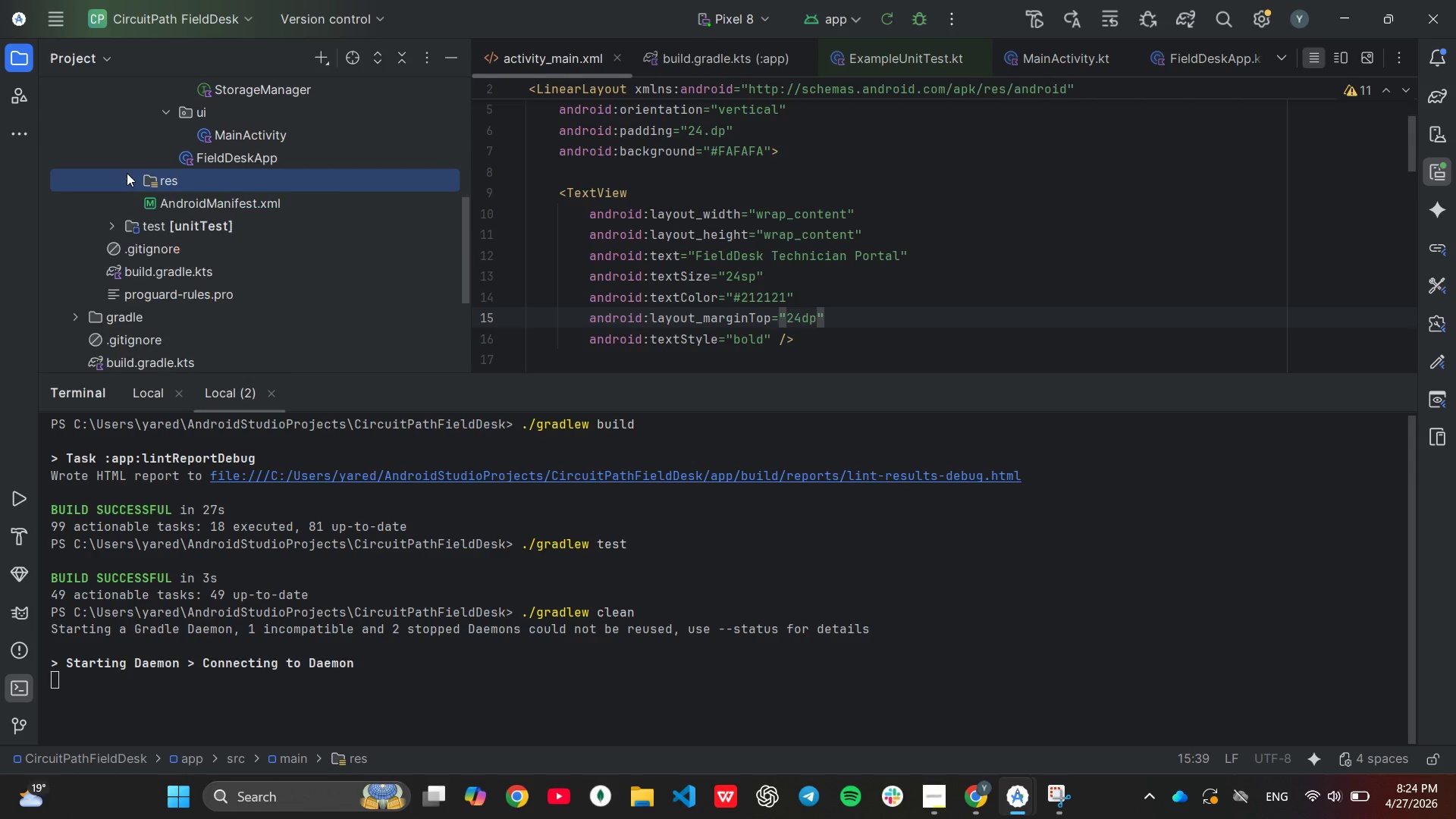 
left_click([127, 173])
 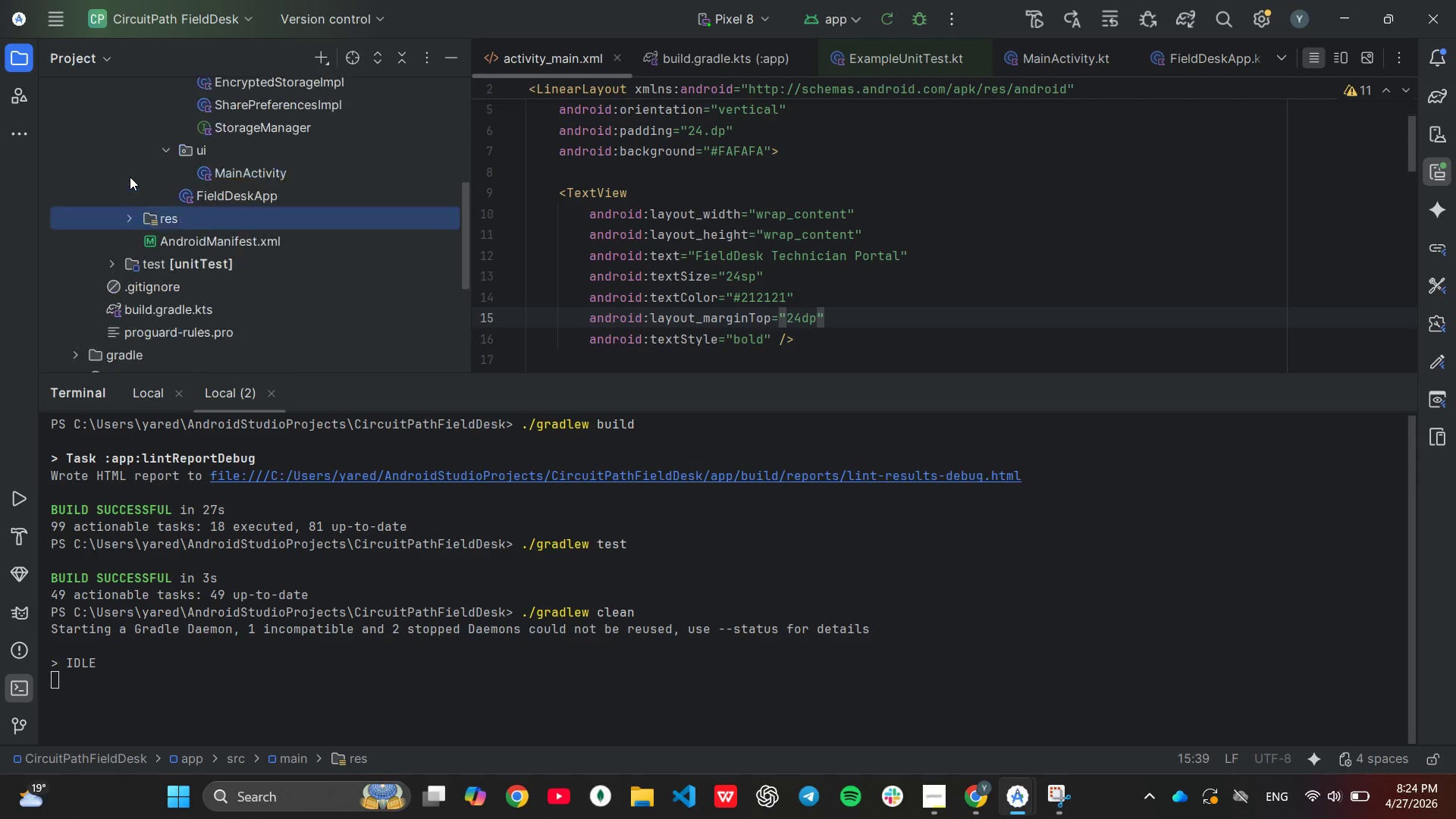 
scroll: coordinate [130, 177], scroll_direction: up, amount: 2.0
 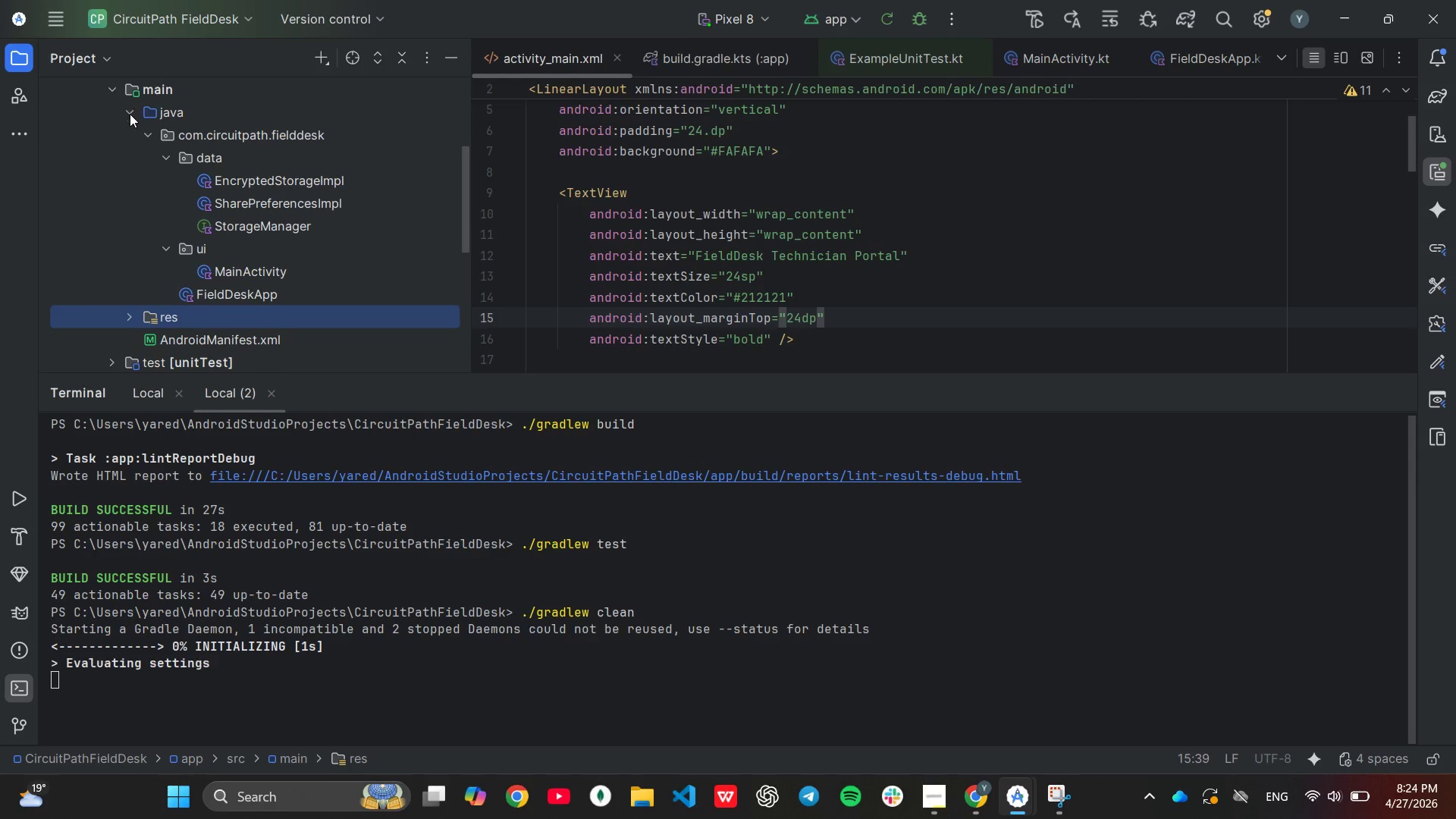 
left_click([130, 114])
 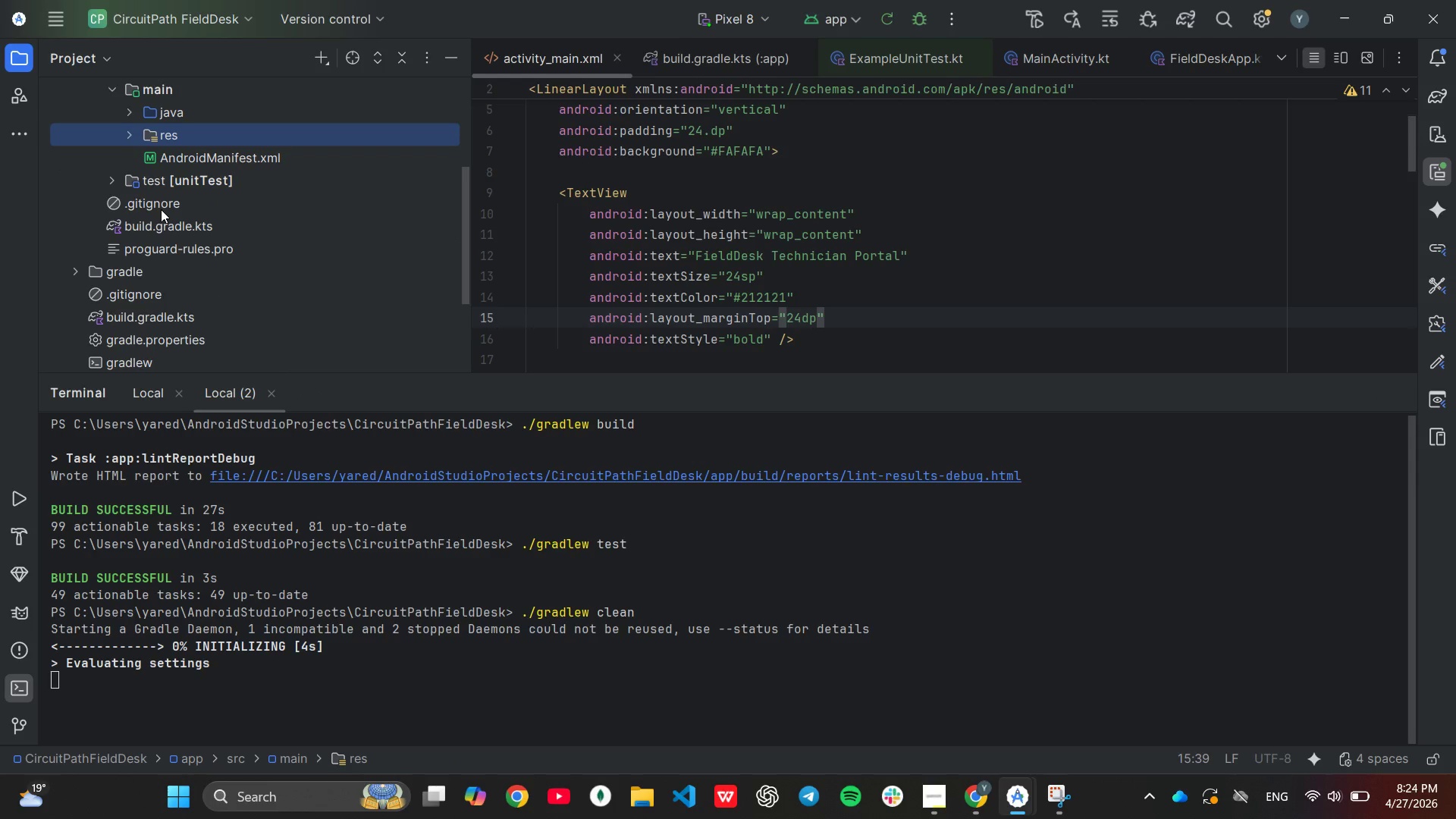 
scroll: coordinate [177, 223], scroll_direction: up, amount: 4.0
 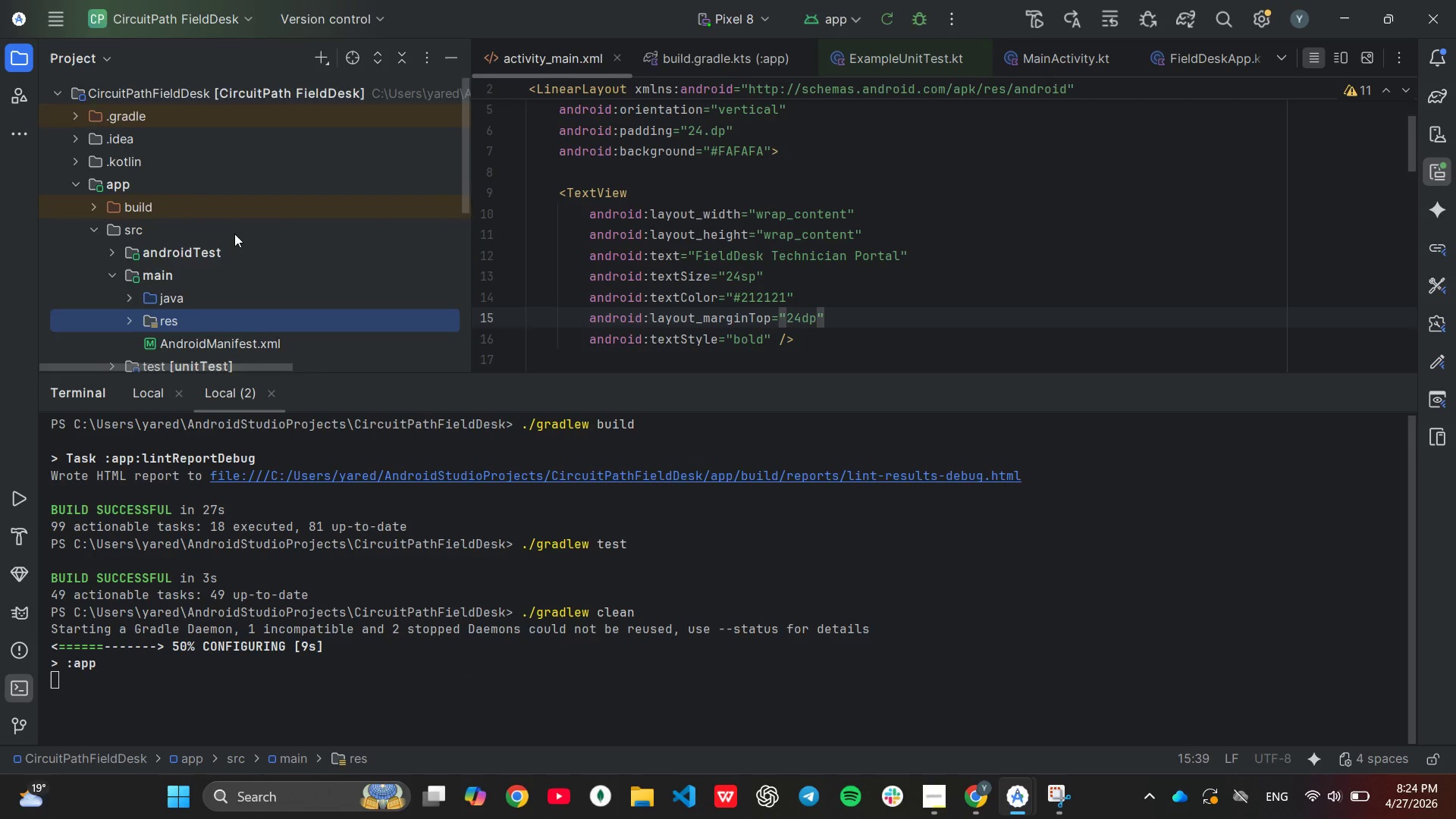 
scroll: coordinate [235, 234], scroll_direction: down, amount: 1.0
 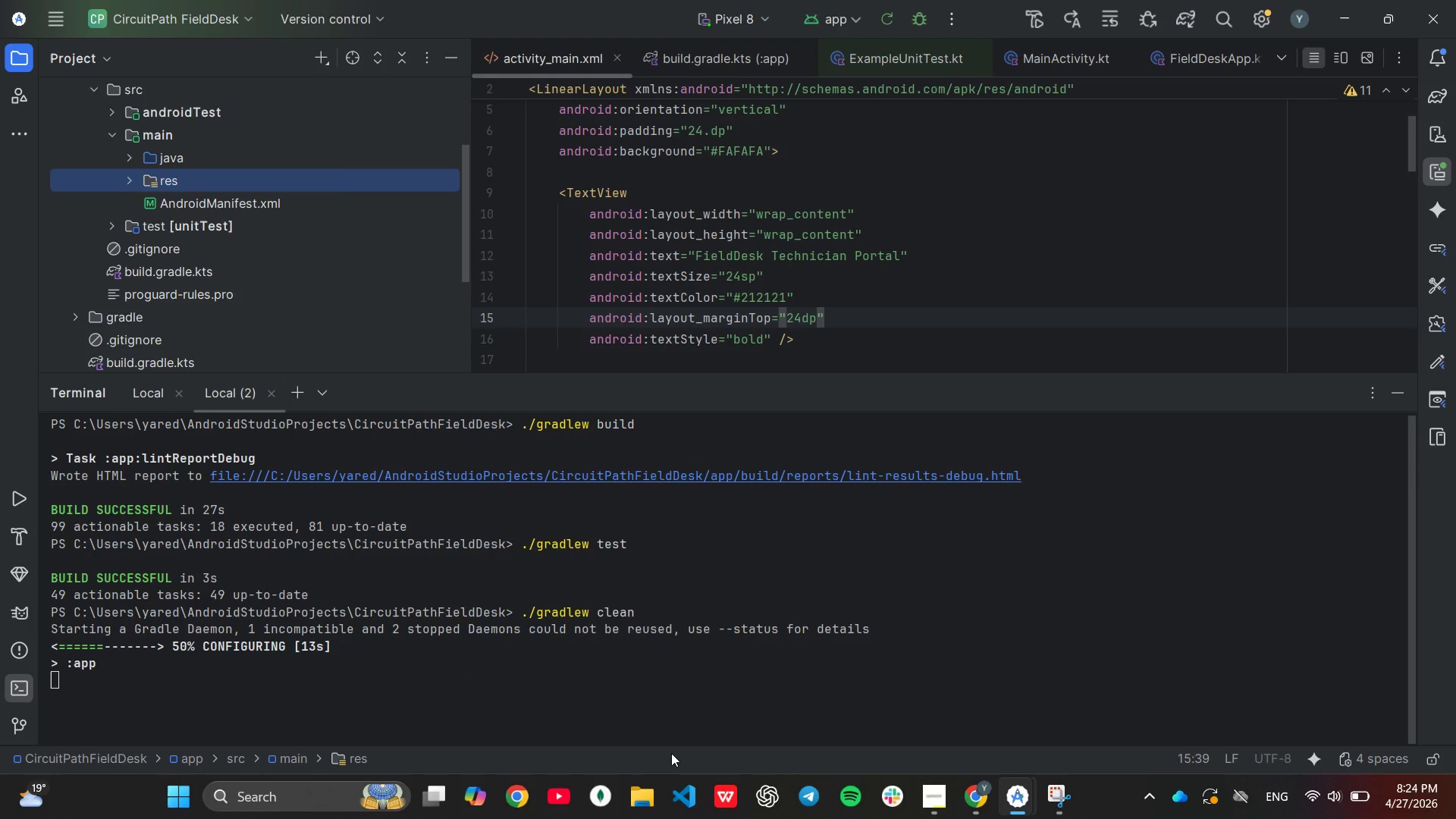 
left_click([630, 796])
 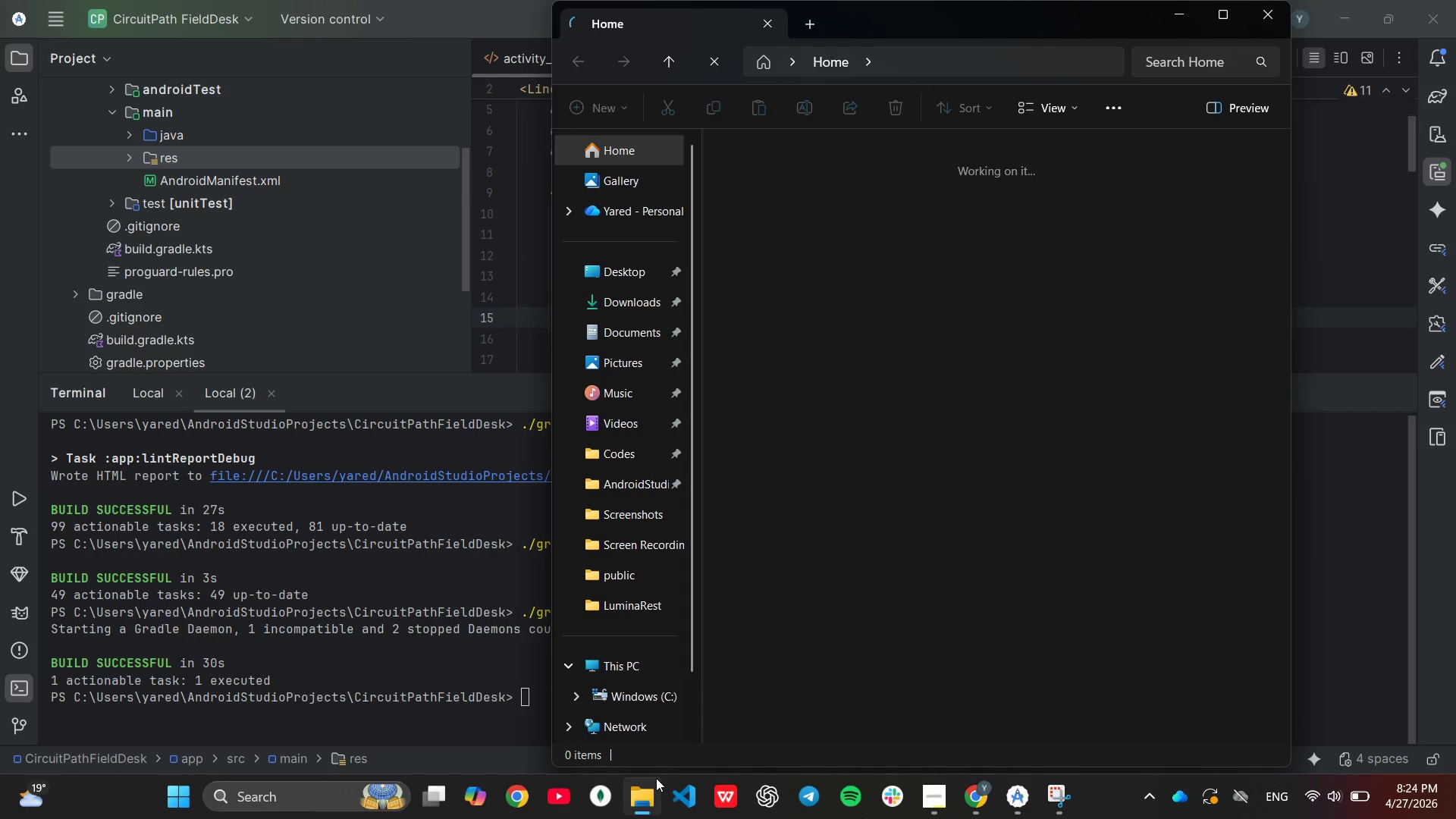 
wait(25.0)
 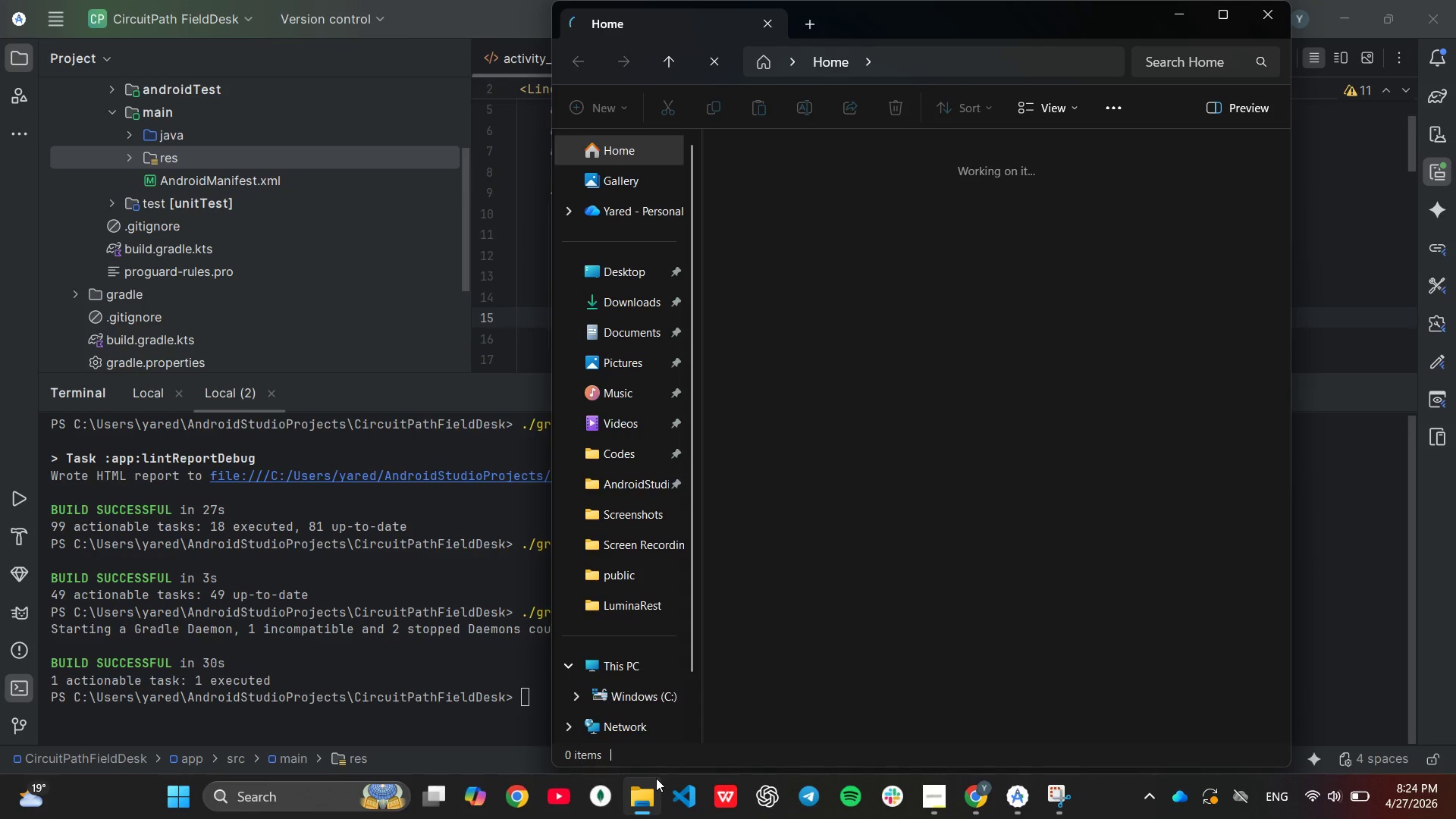 
left_click([637, 479])
 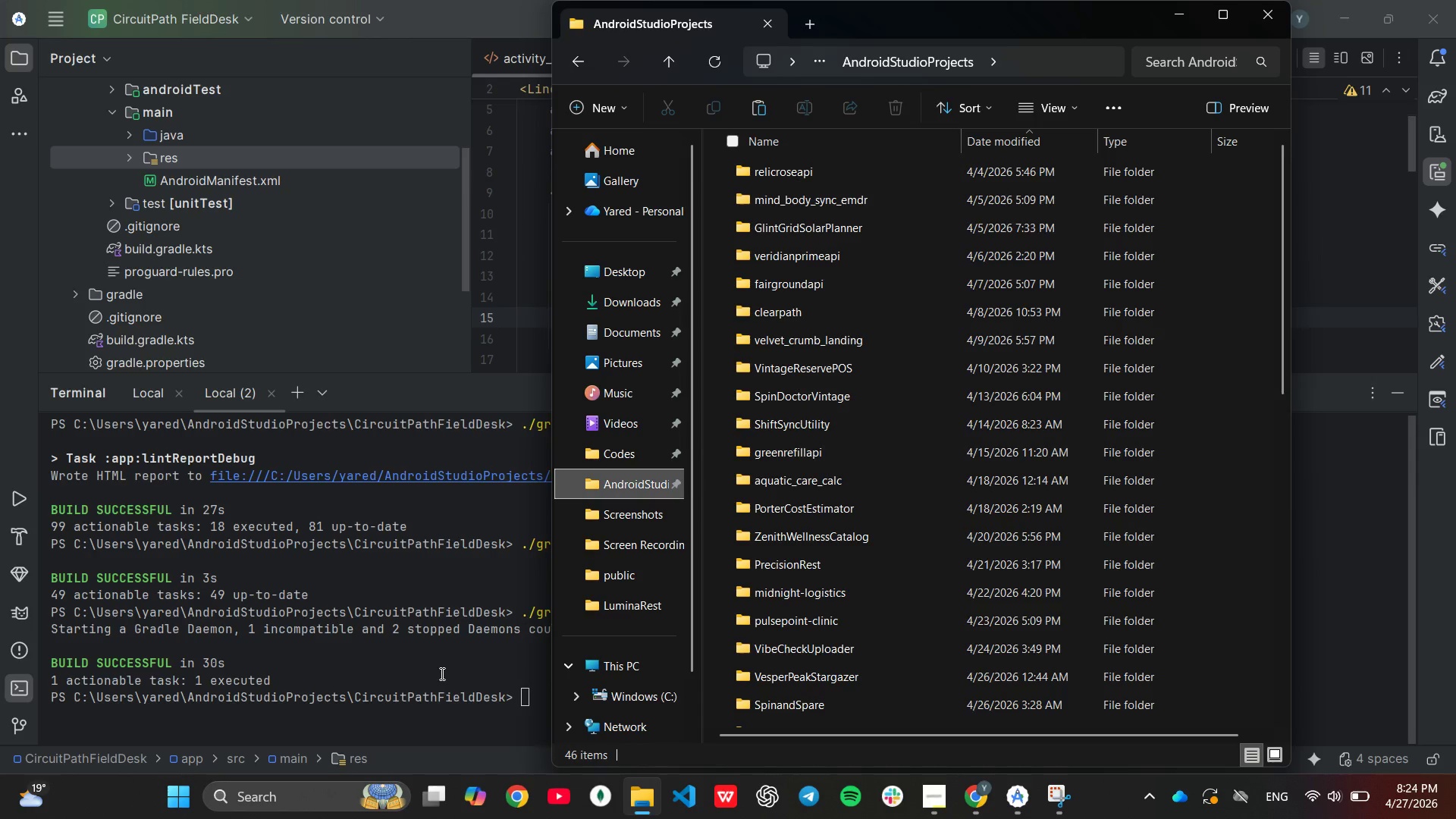 
left_click([441, 673])
 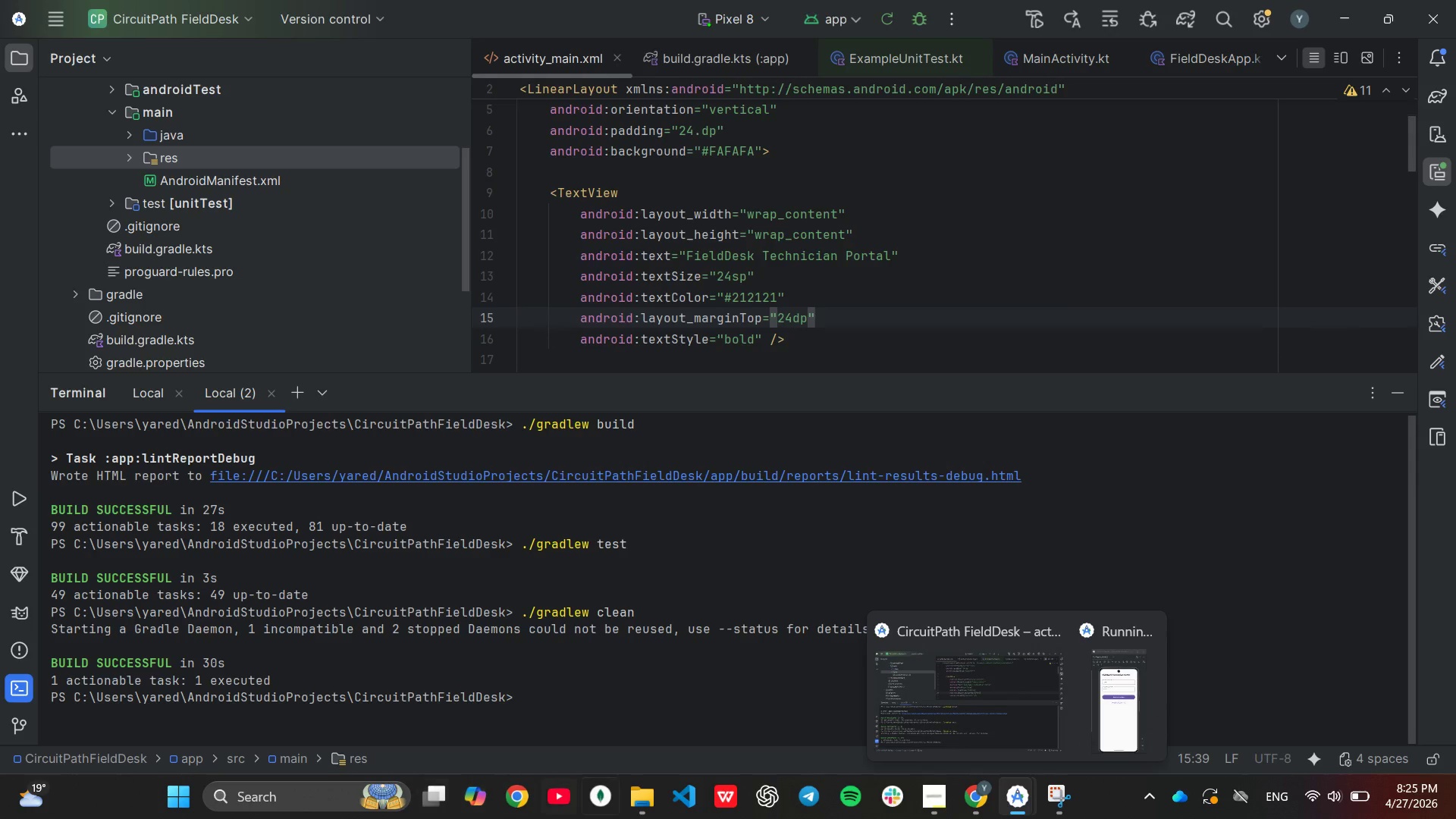 
left_click([653, 796])
 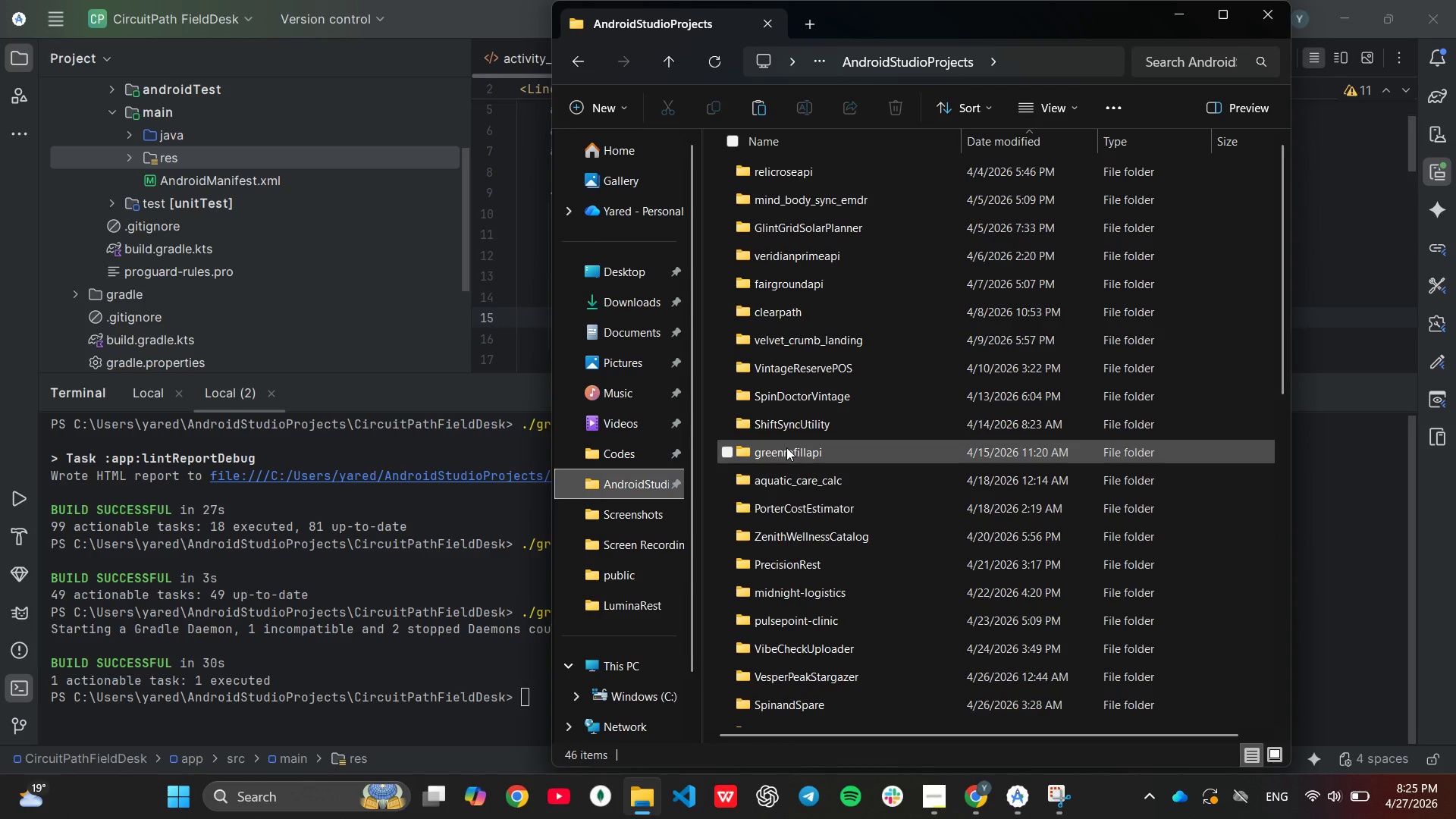 
scroll: coordinate [783, 435], scroll_direction: up, amount: 3.0
 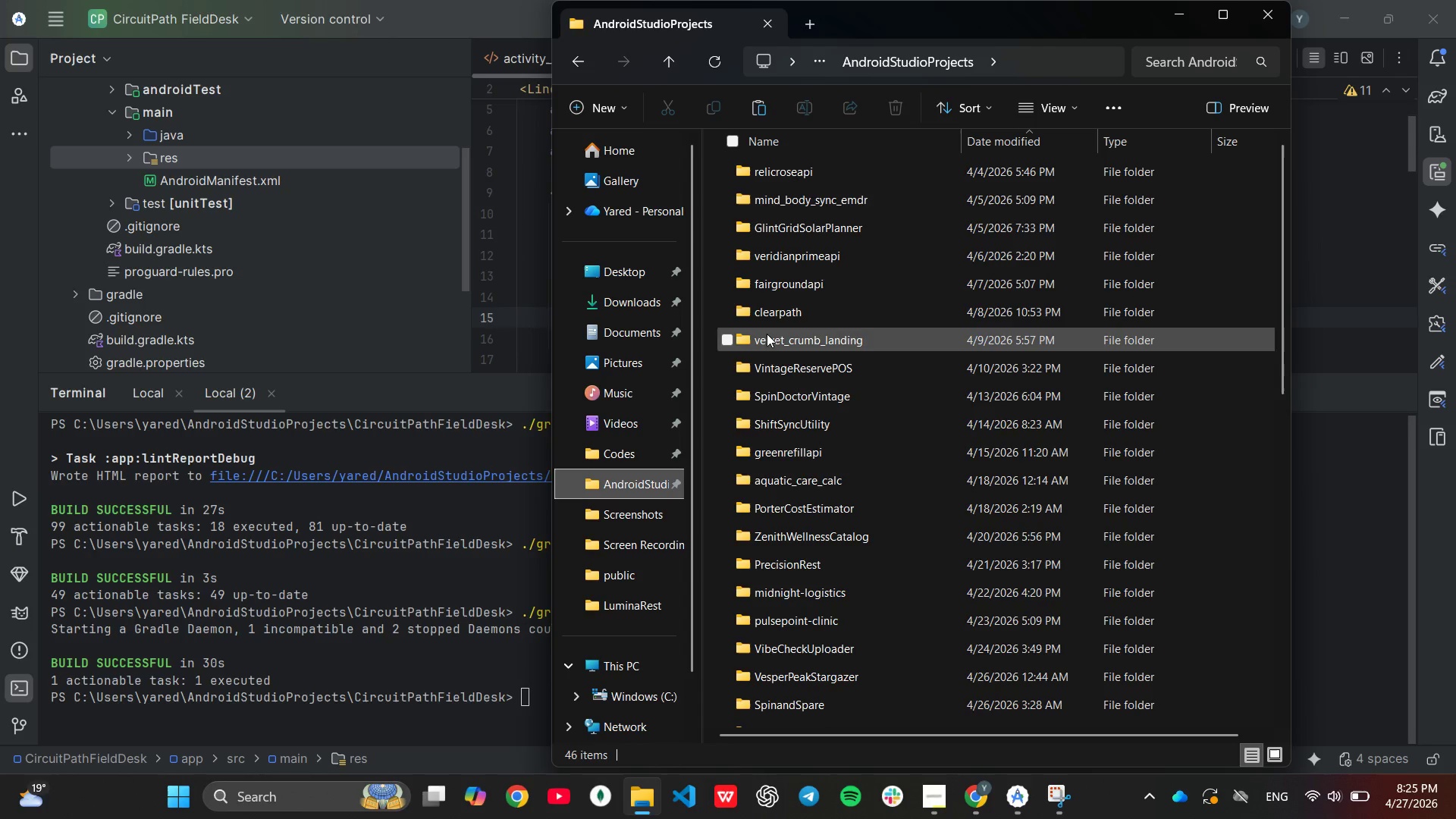 
scroll: coordinate [761, 344], scroll_direction: down, amount: 2.0
 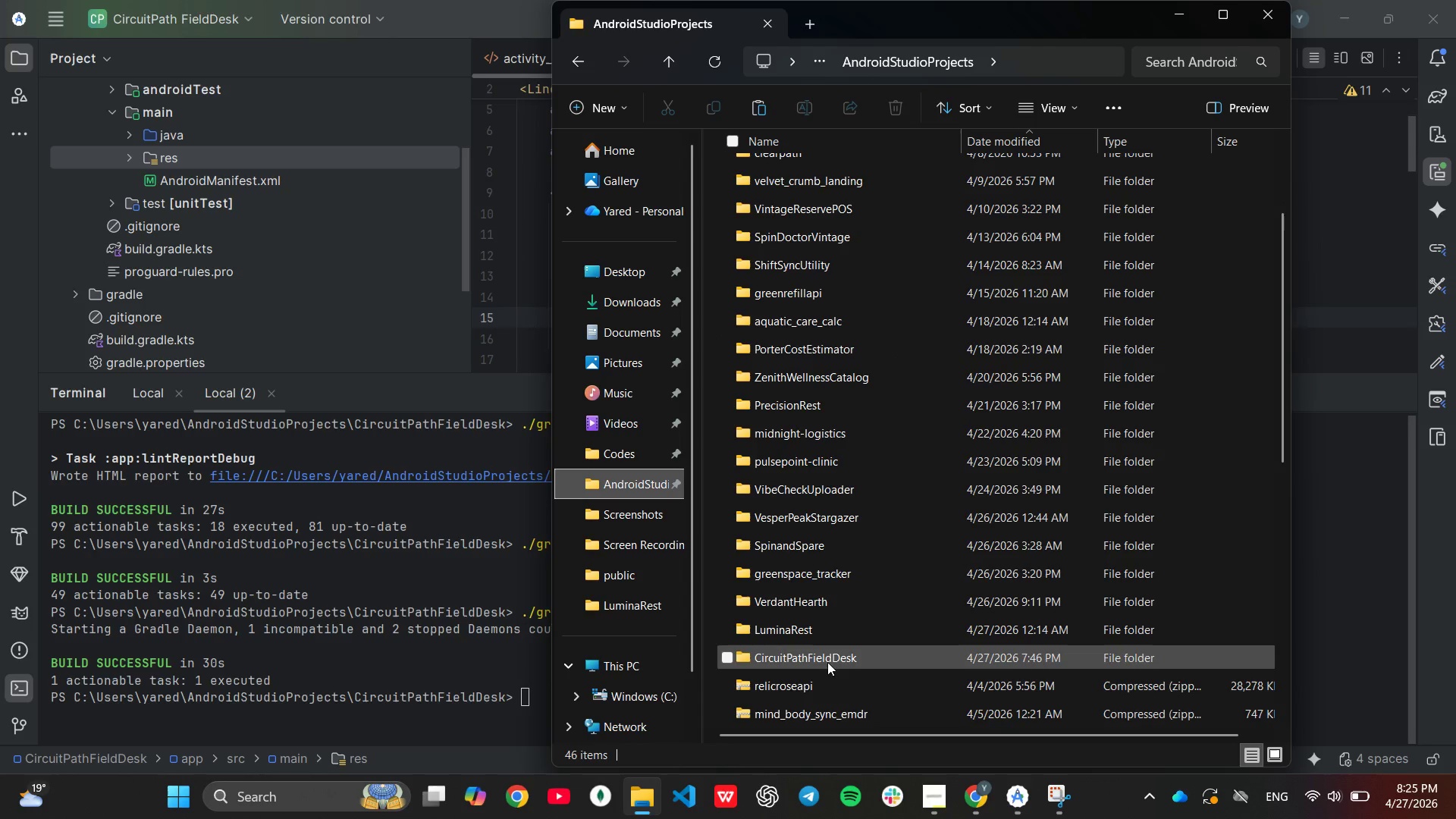 
left_click([827, 661])
 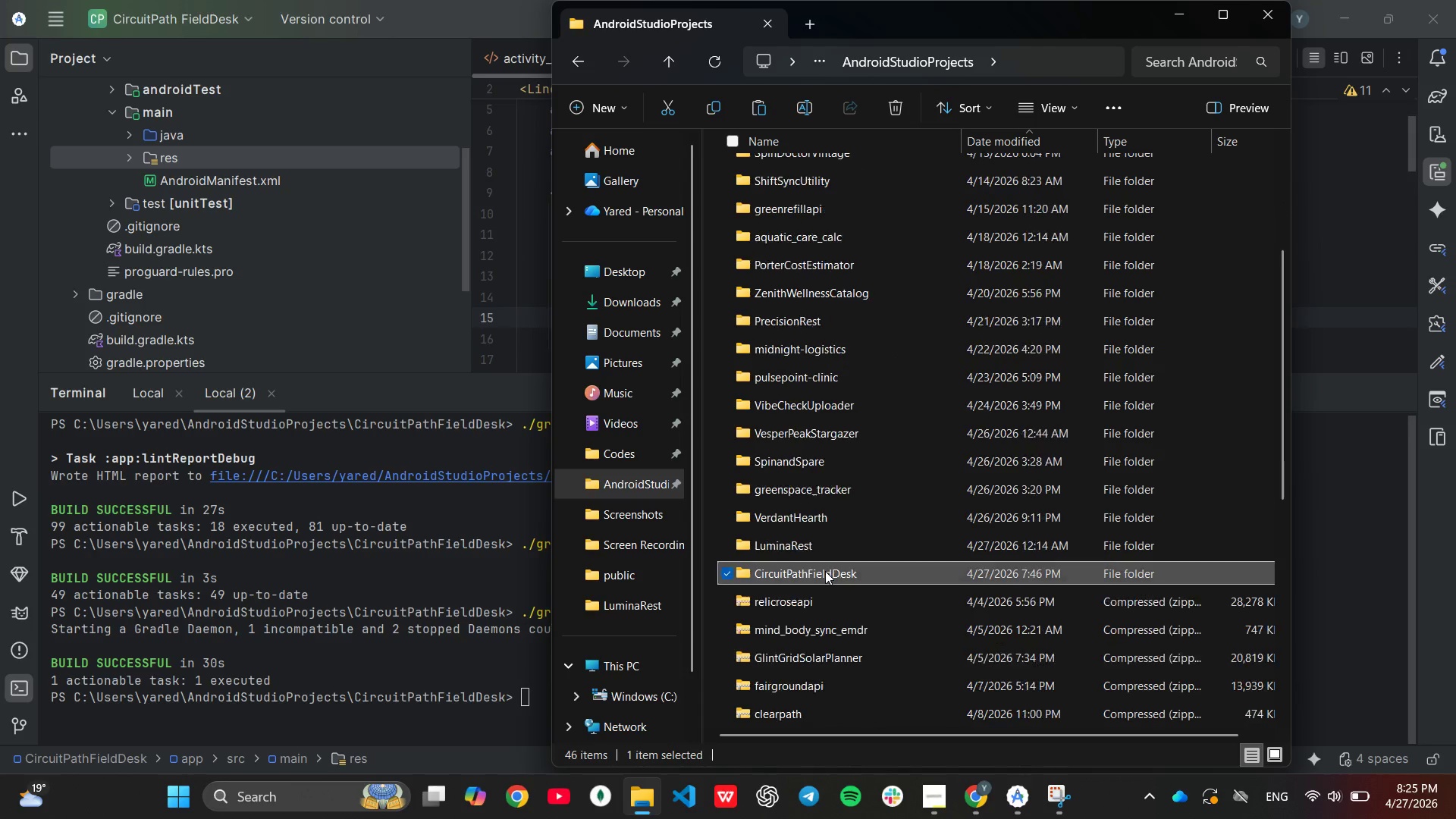 
scroll: coordinate [825, 571], scroll_direction: down, amount: 1.0
 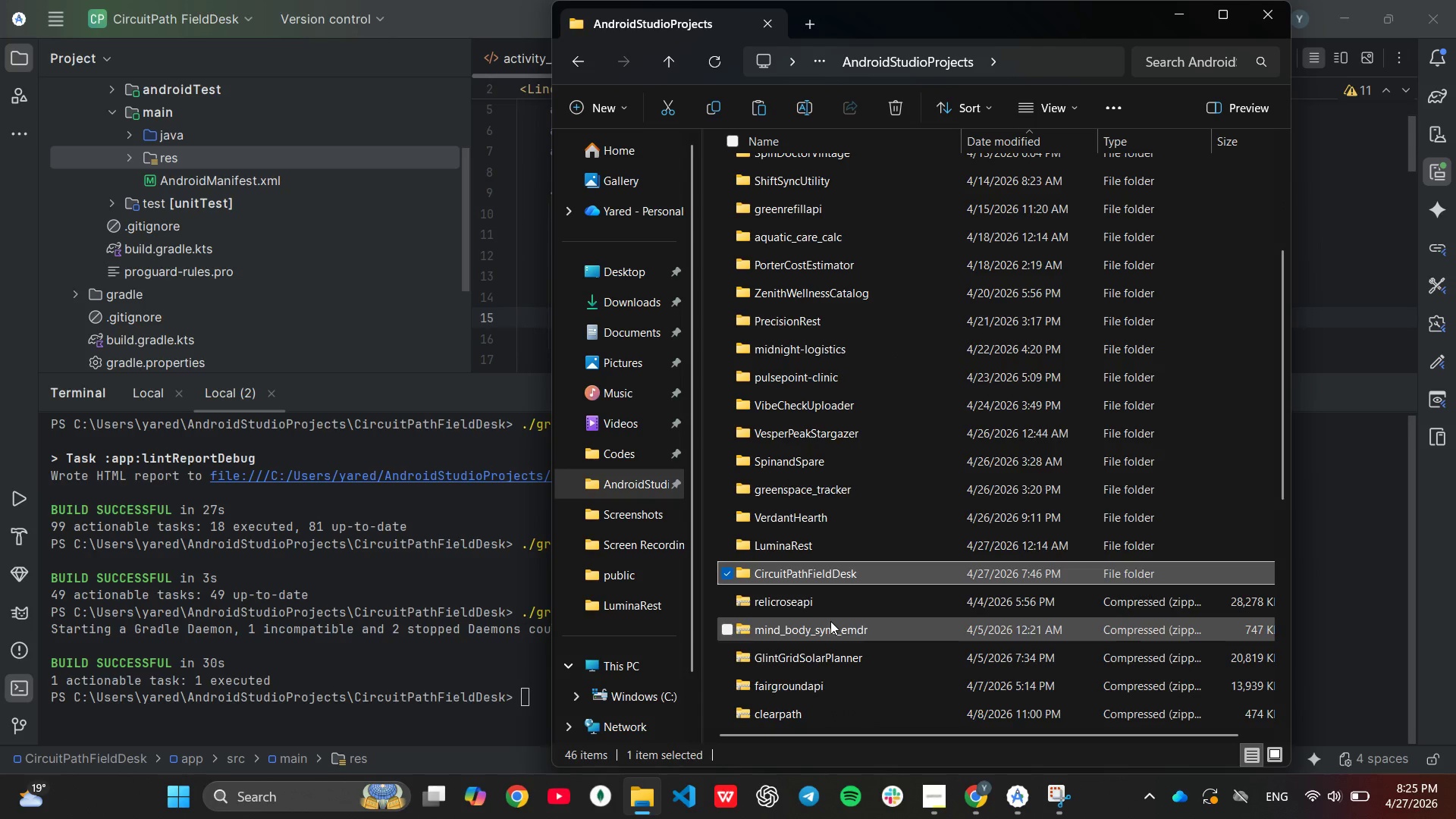 
mouse_move([819, 567])
 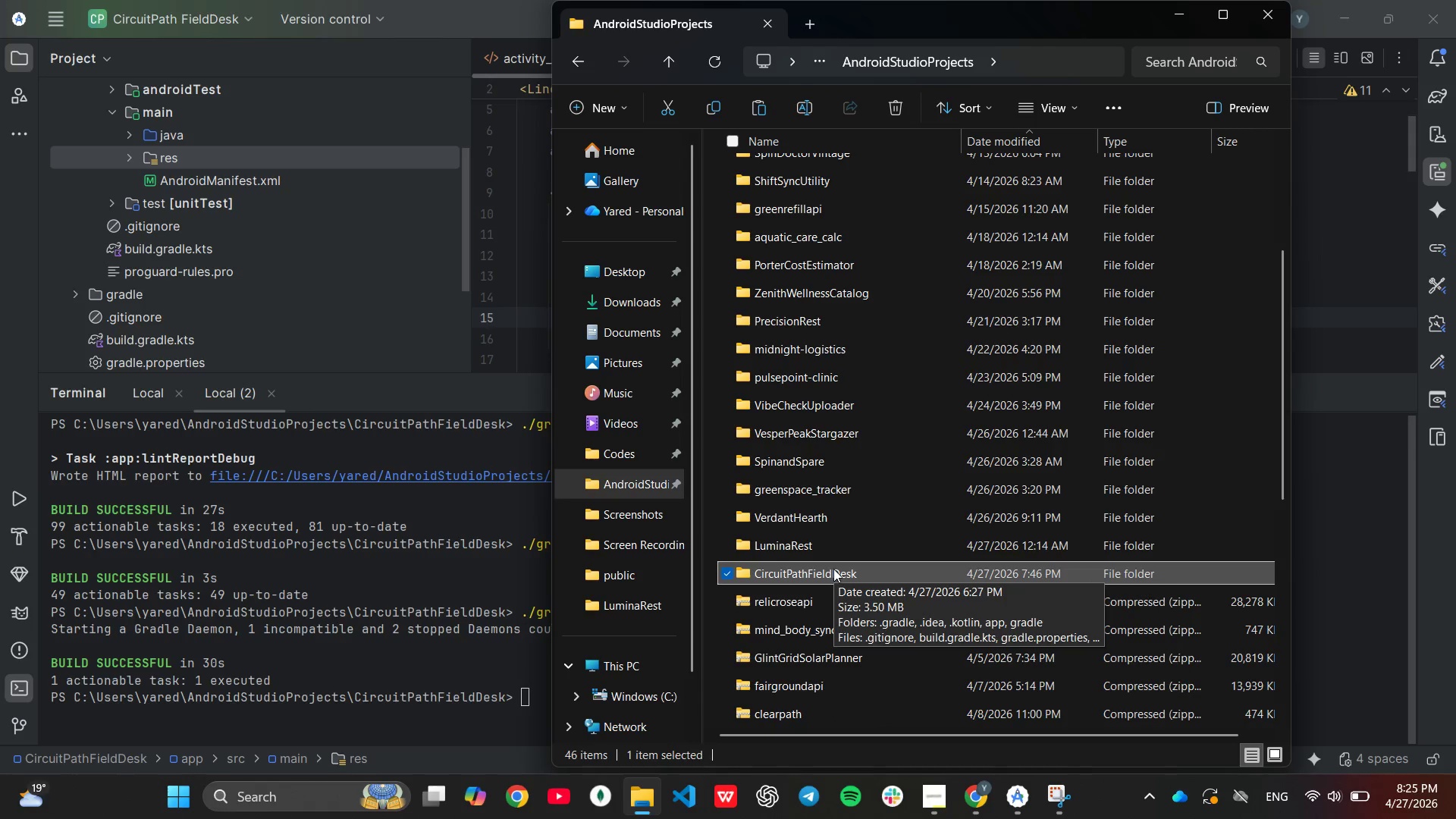 
wait(10.07)
 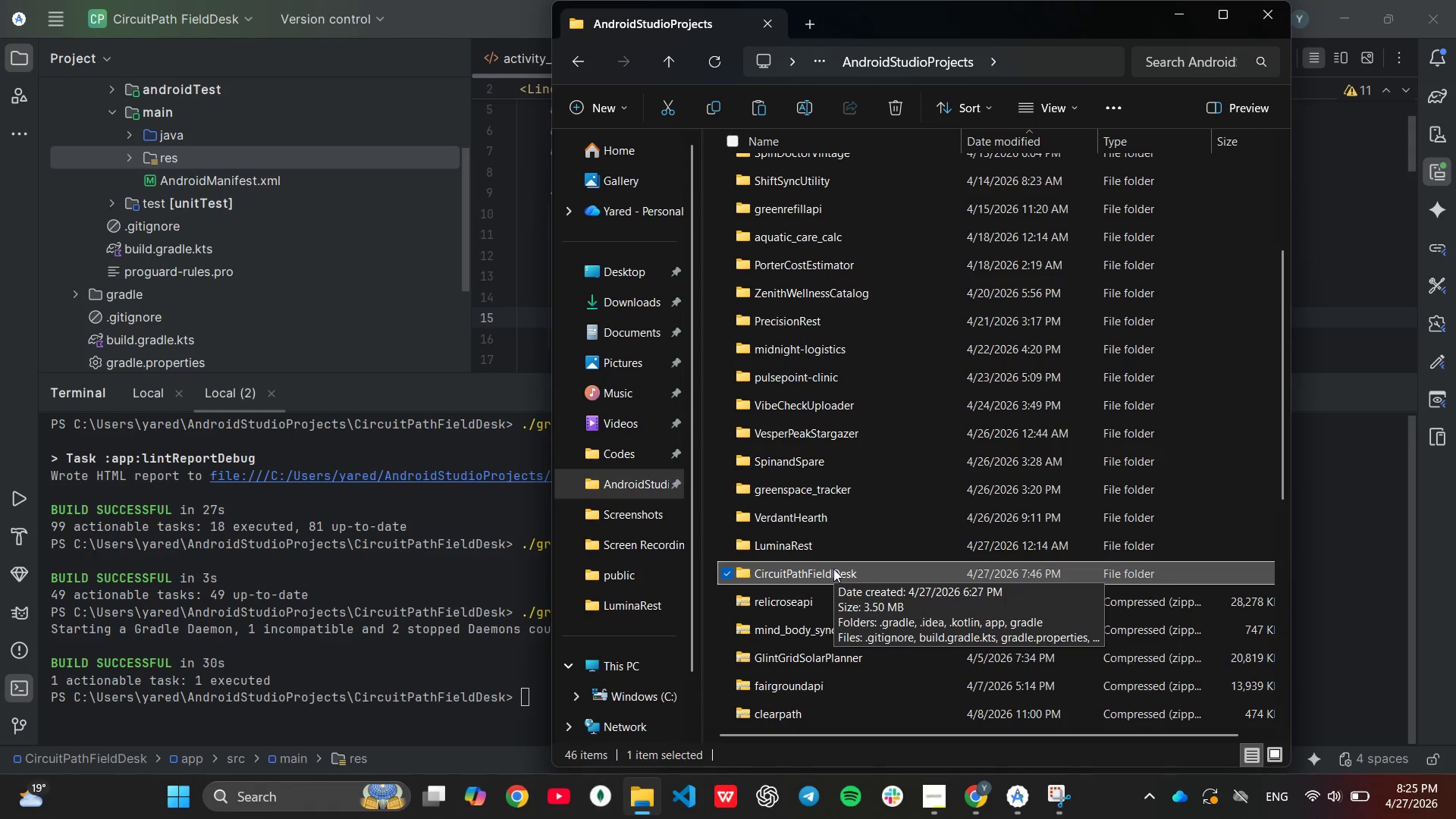 
left_click([542, 683])
 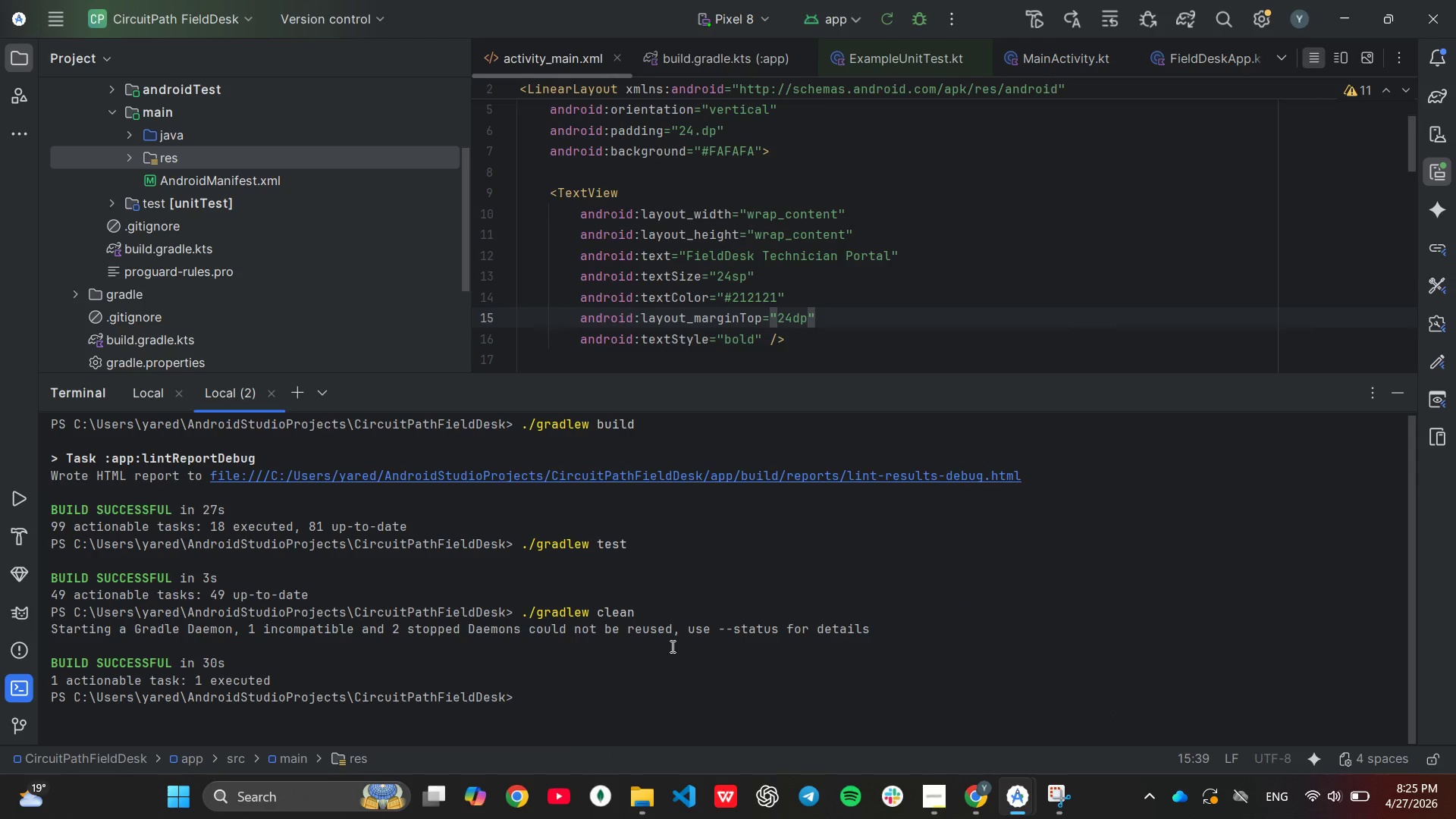 
key(ArrowUp)
 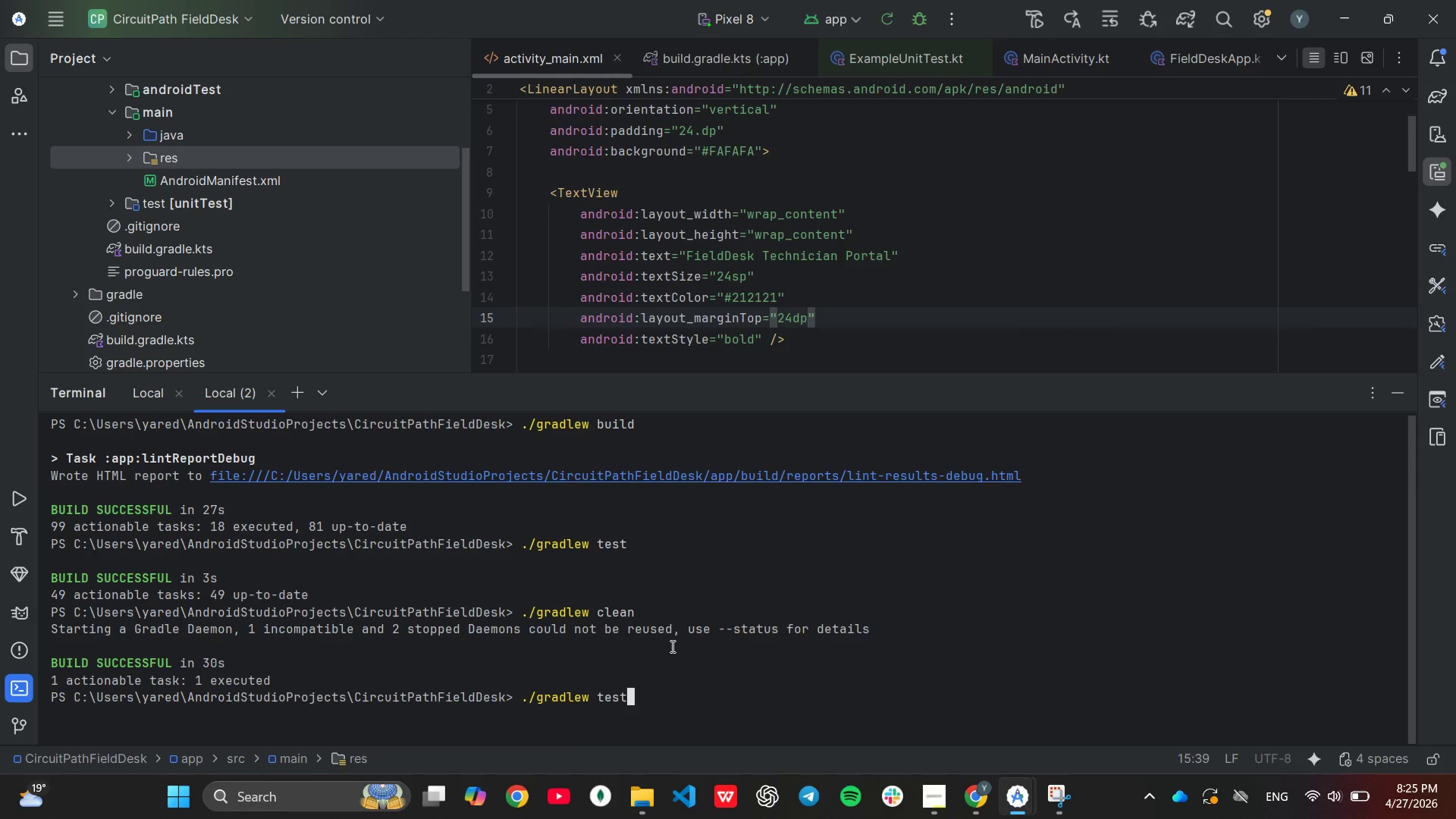 
key(ArrowUp)
 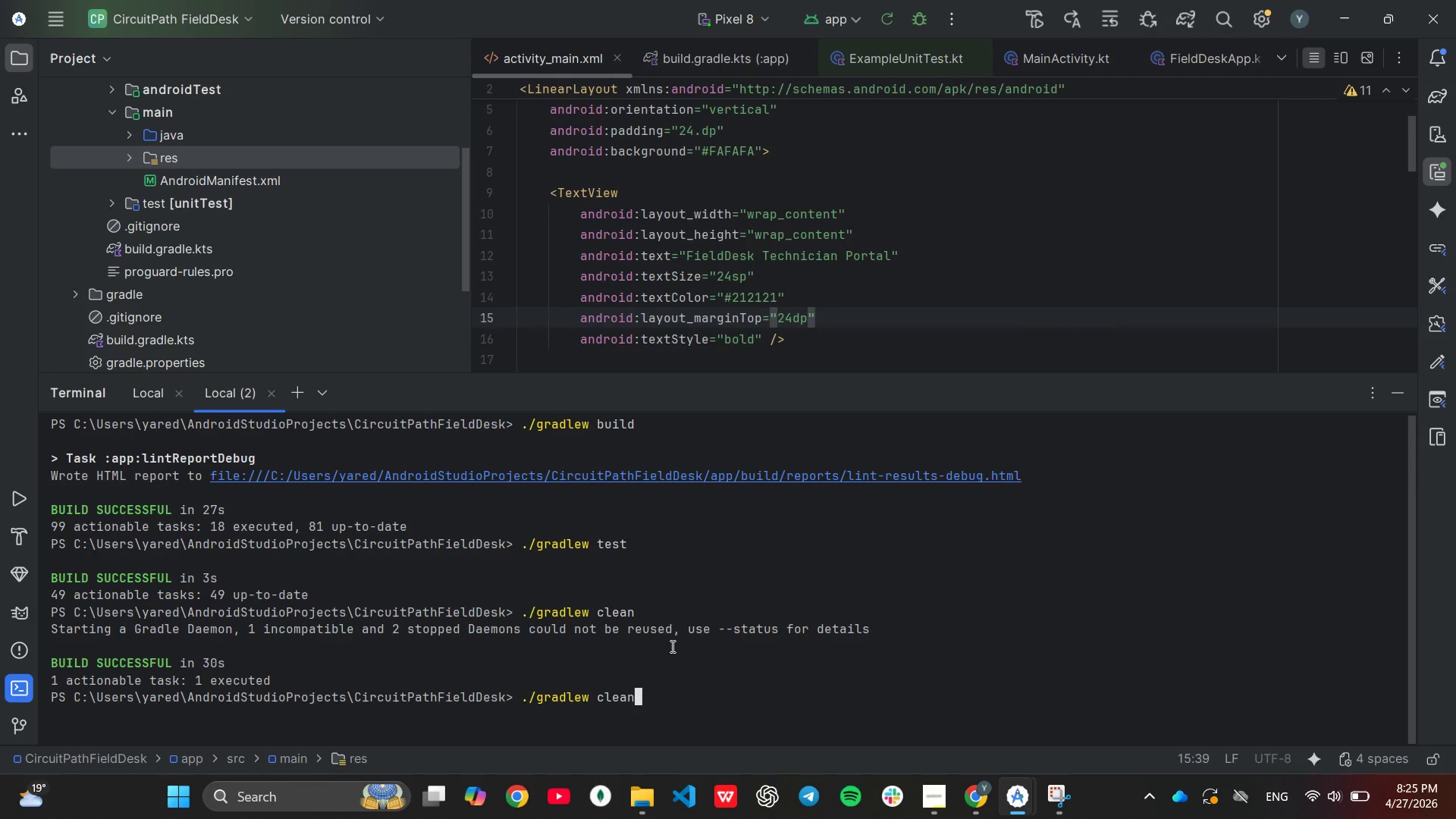 
key(ArrowDown)
 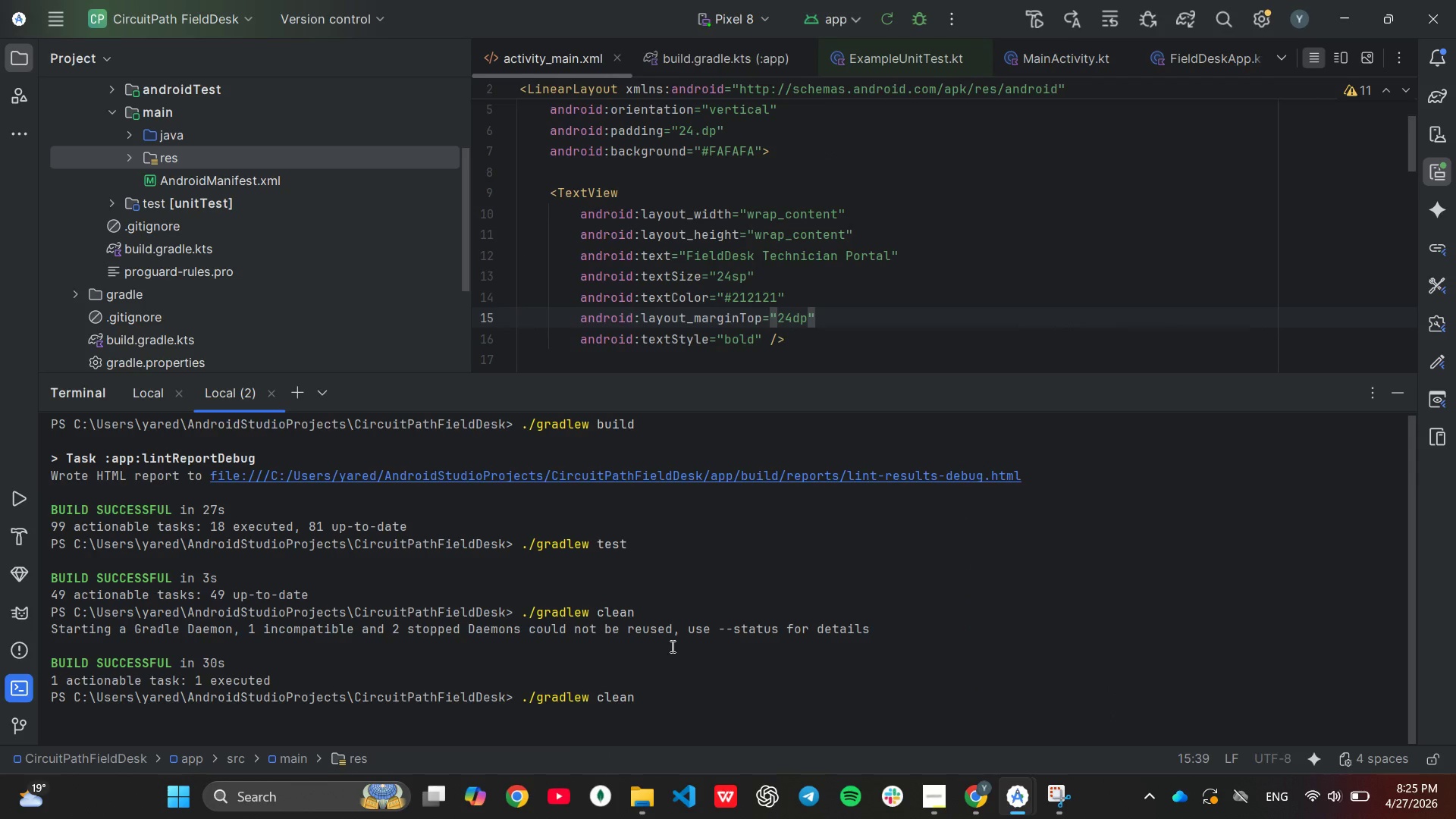 
key(Enter)
 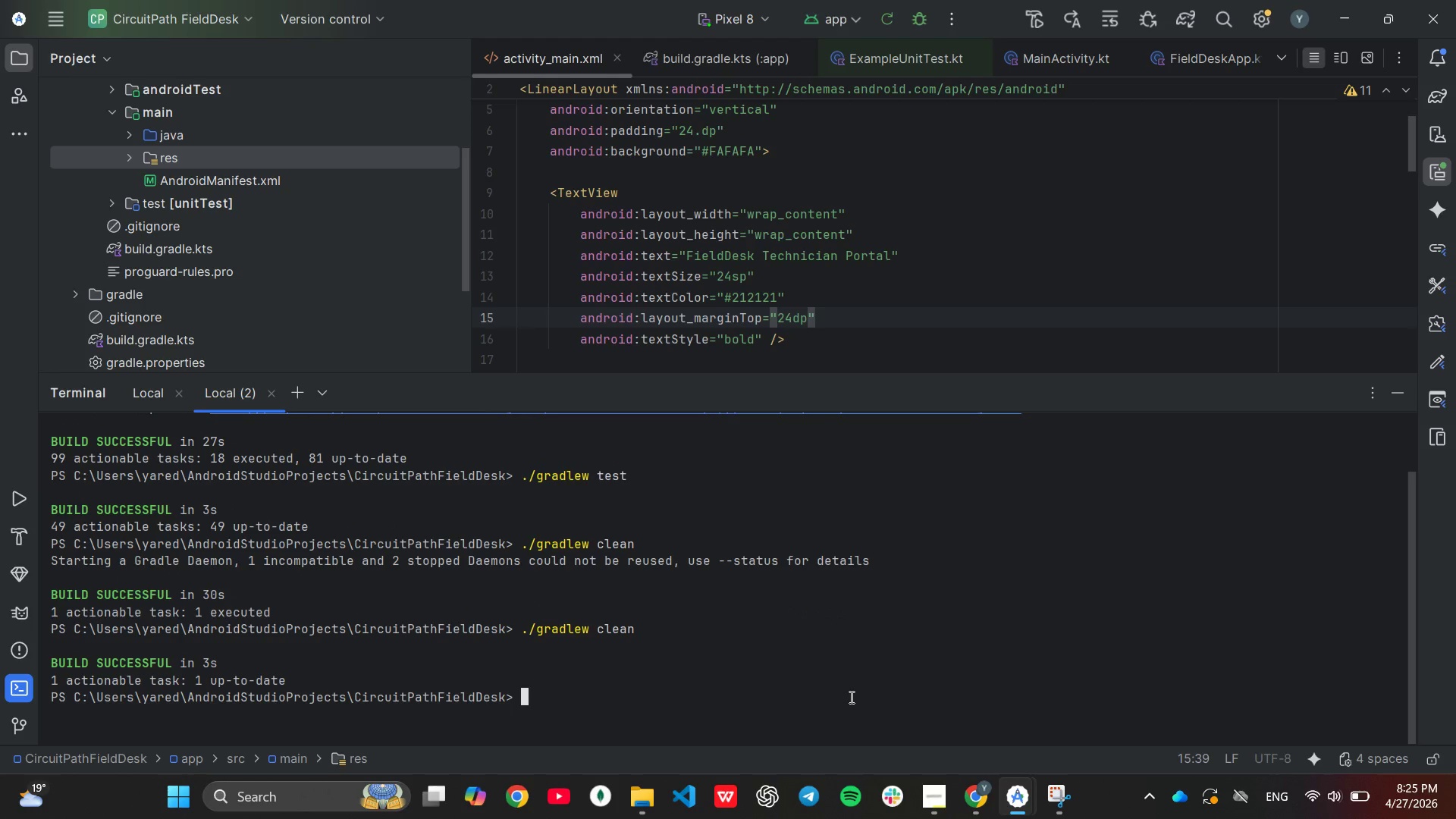 
wait(8.81)
 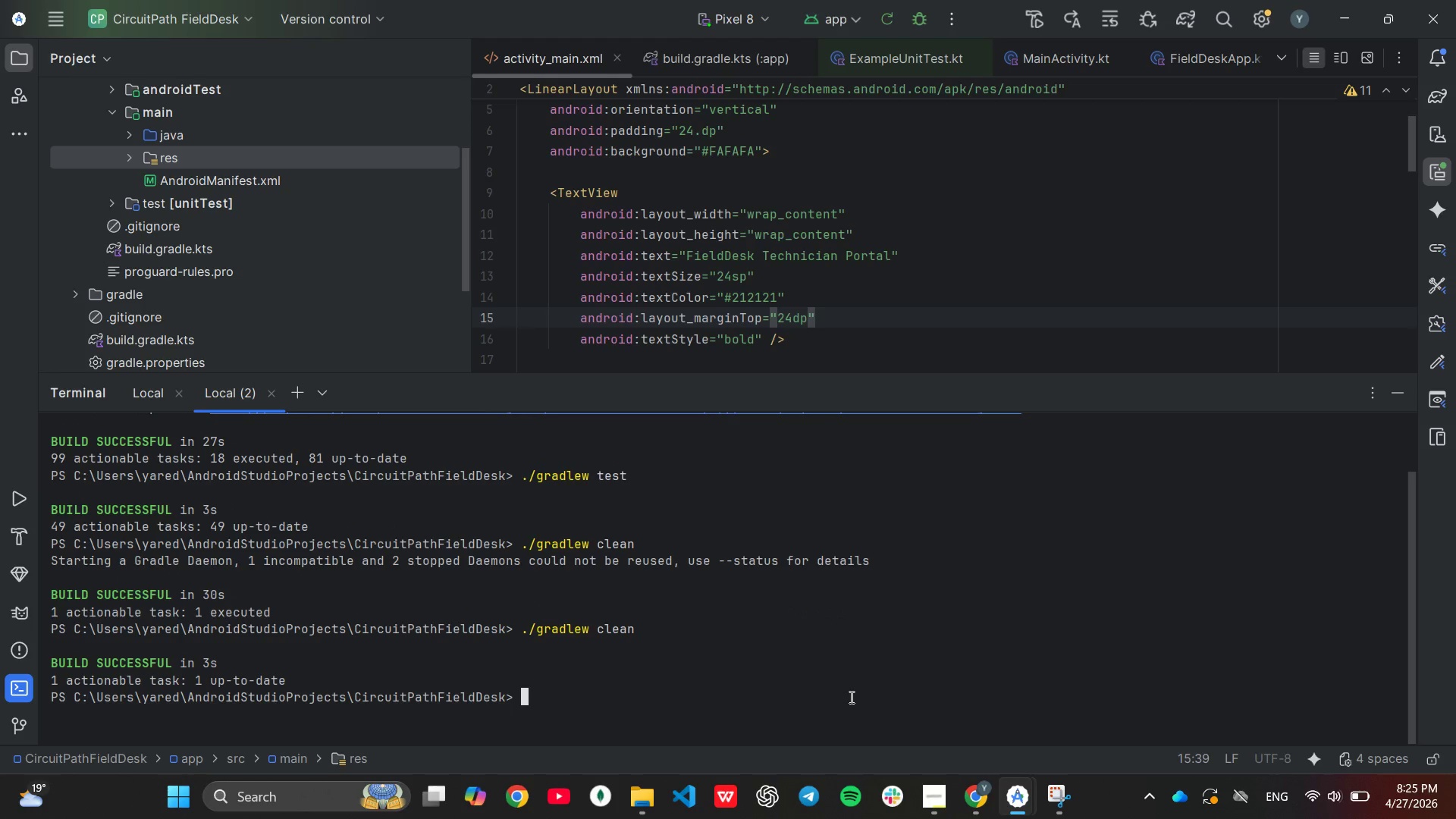 
double_click([795, 569])
 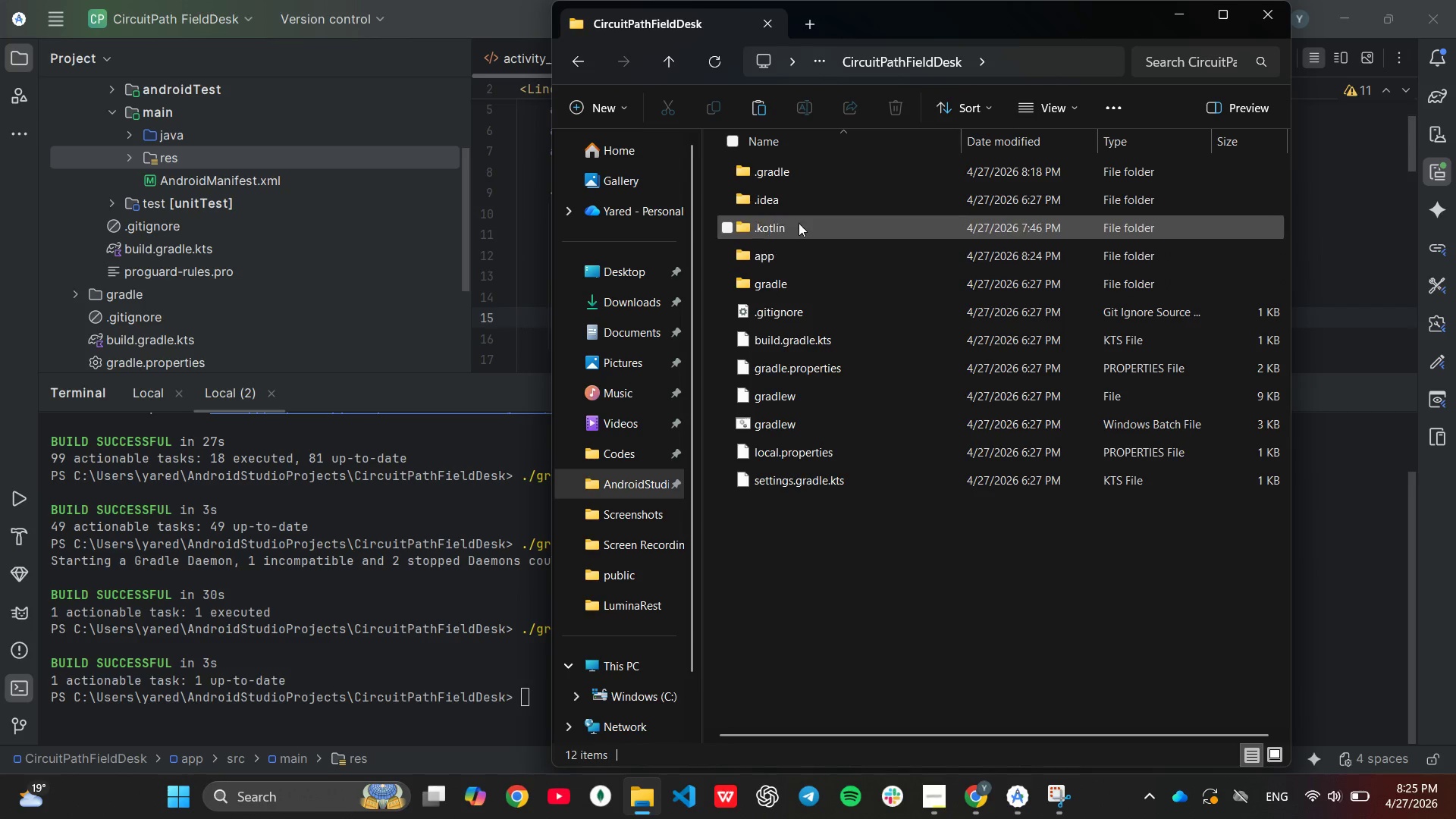 
wait(6.48)
 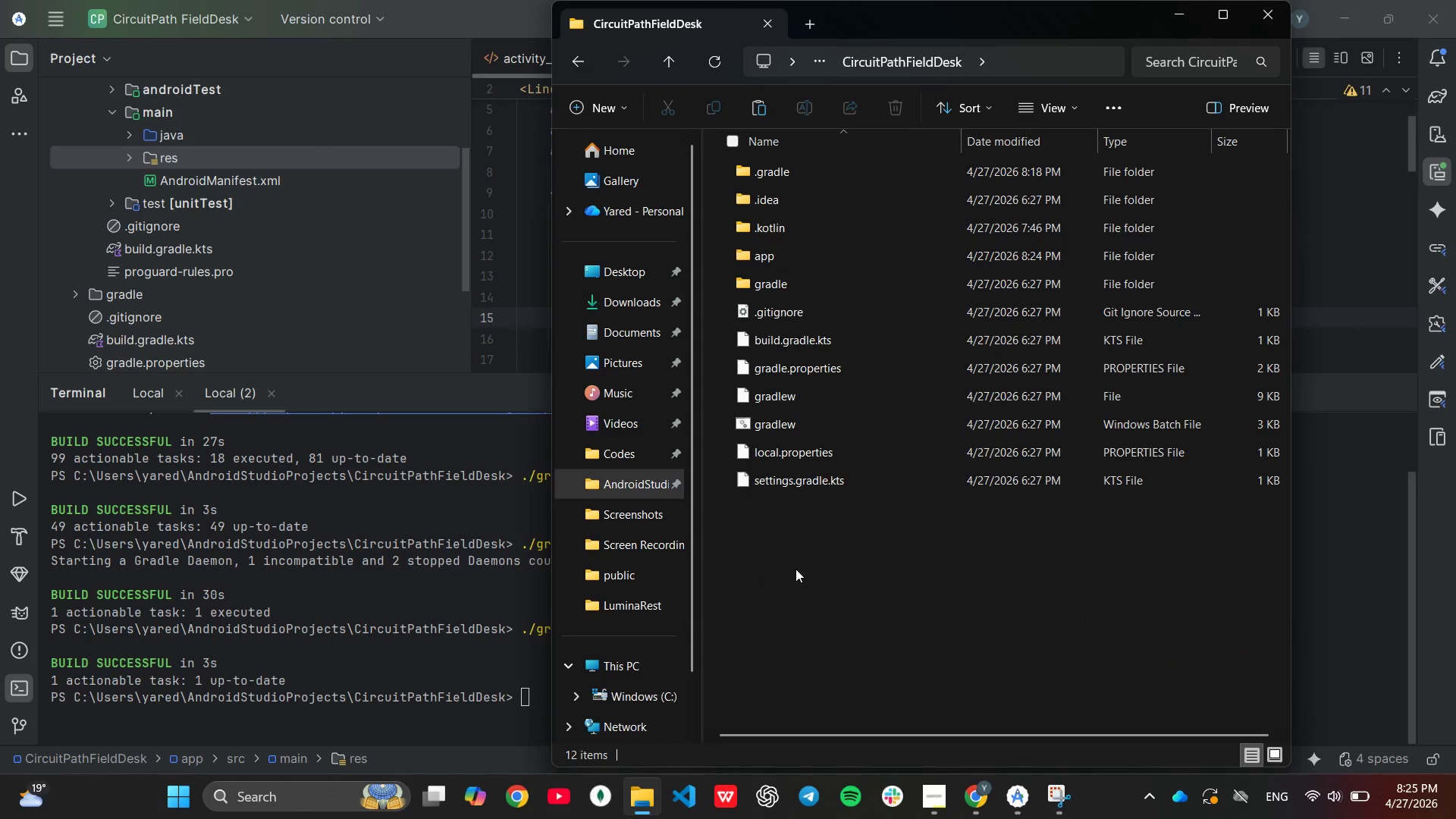 
left_click([672, 53])
 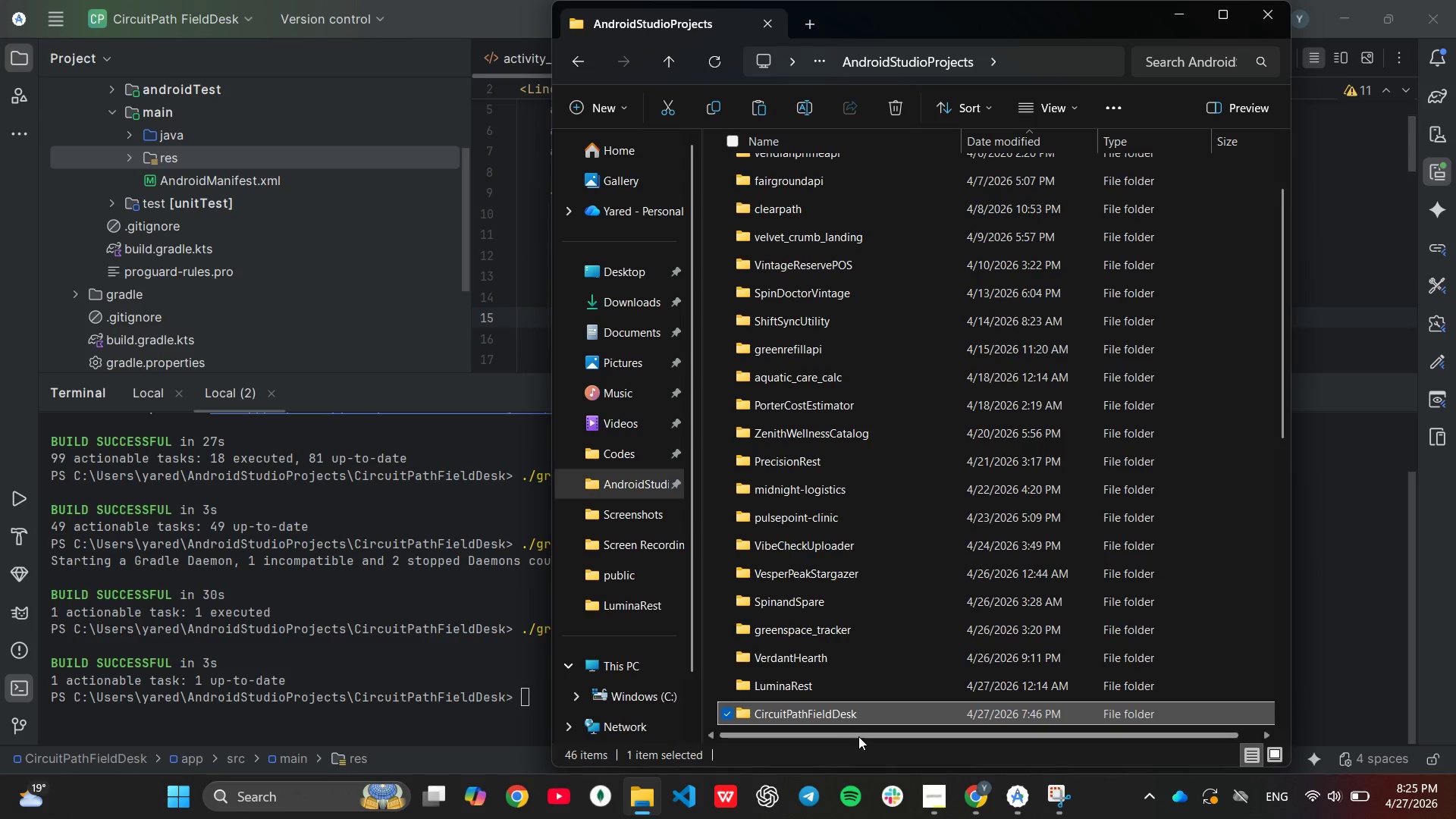 
mouse_move([866, 700])
 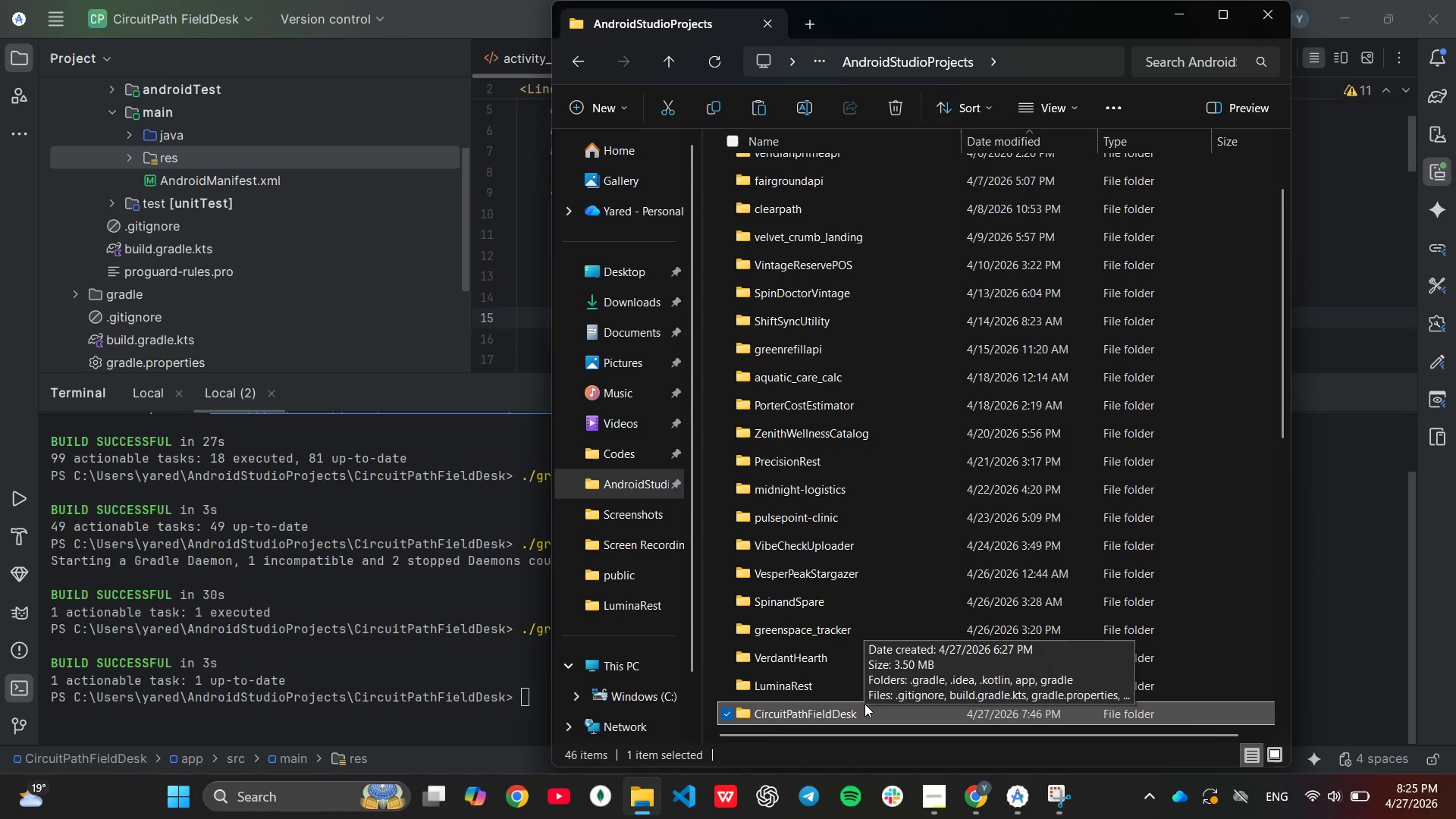 
scroll: coordinate [861, 662], scroll_direction: down, amount: 2.0
 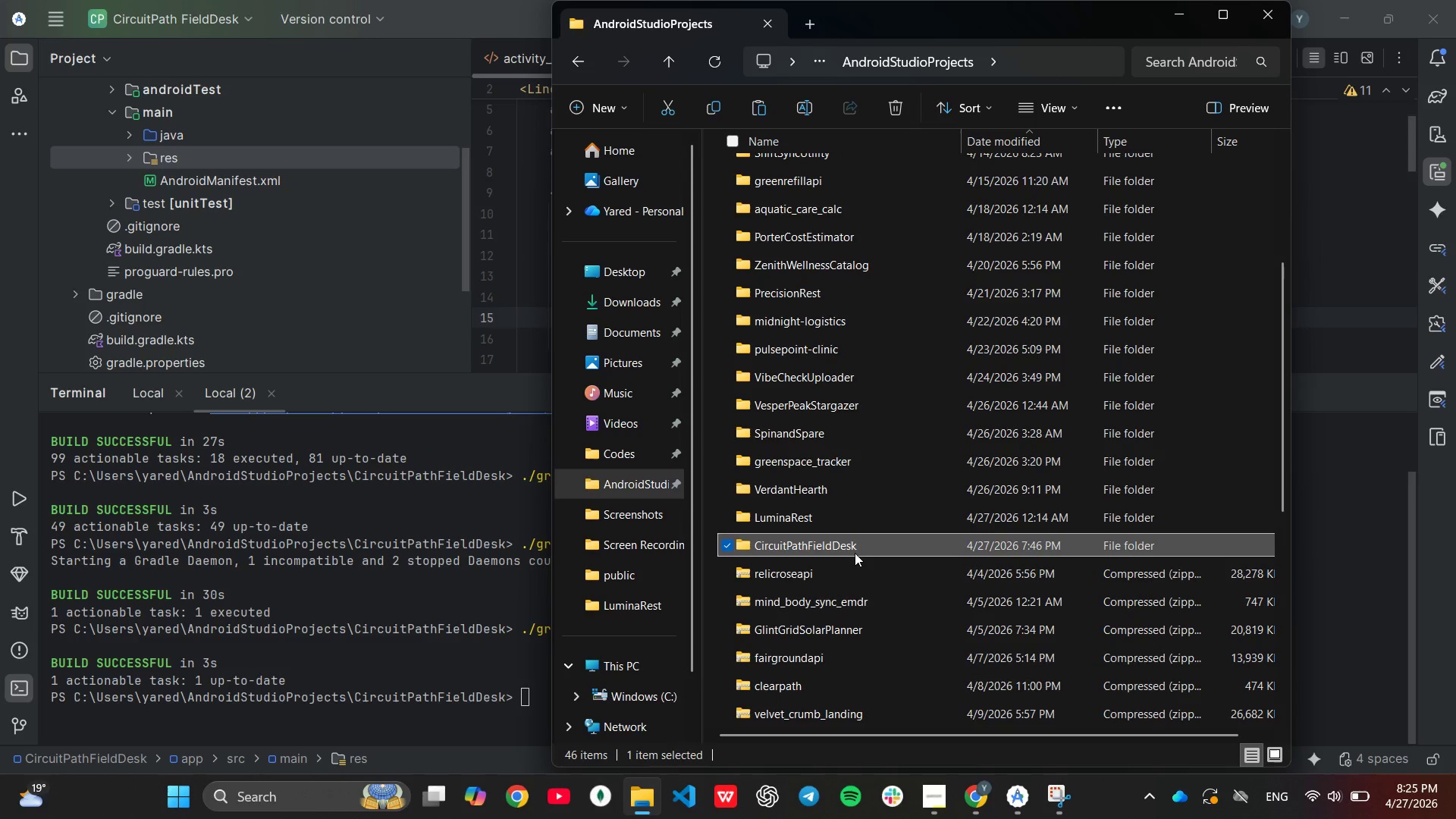 
right_click([855, 552])
 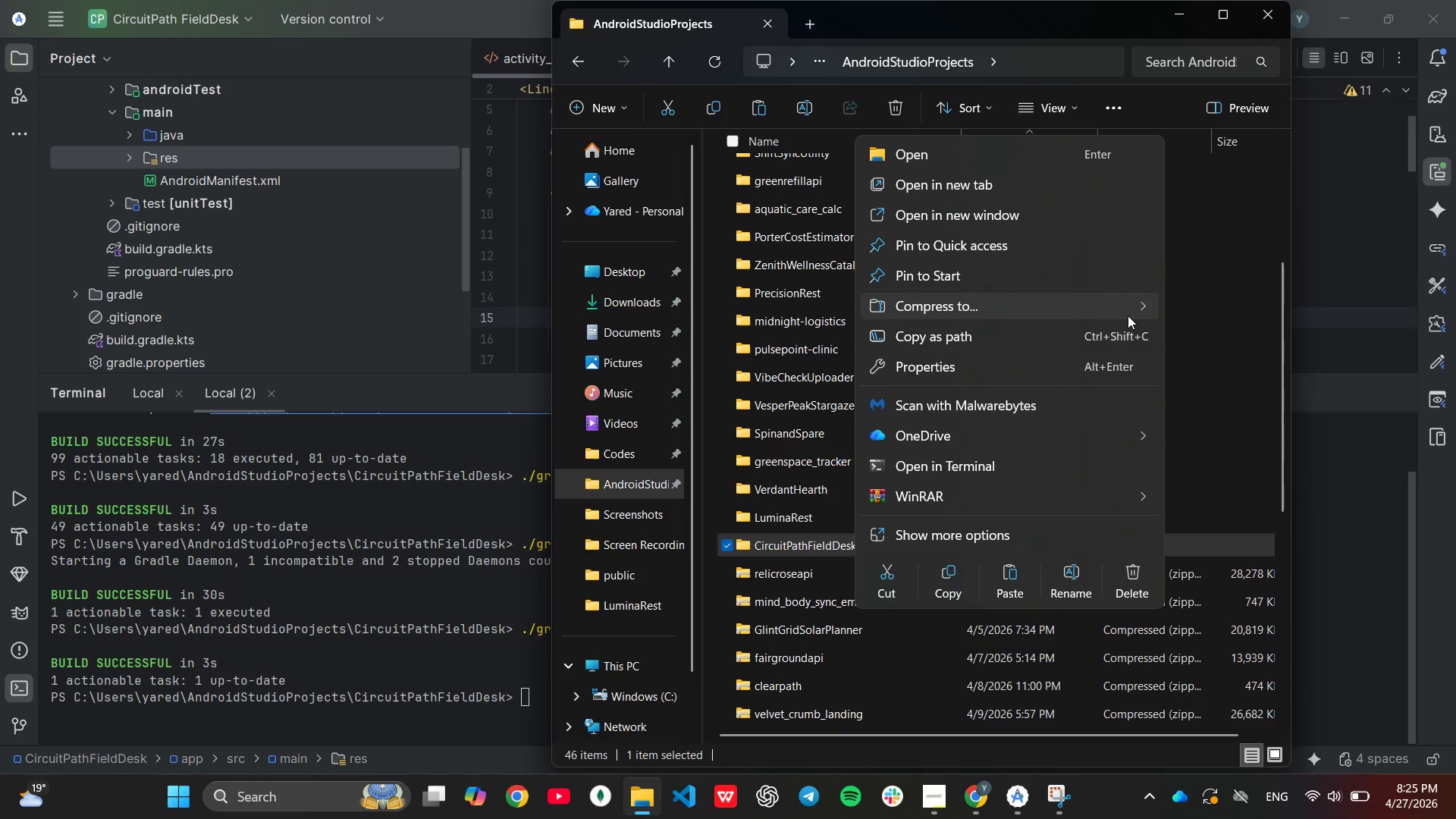 
wait(6.84)
 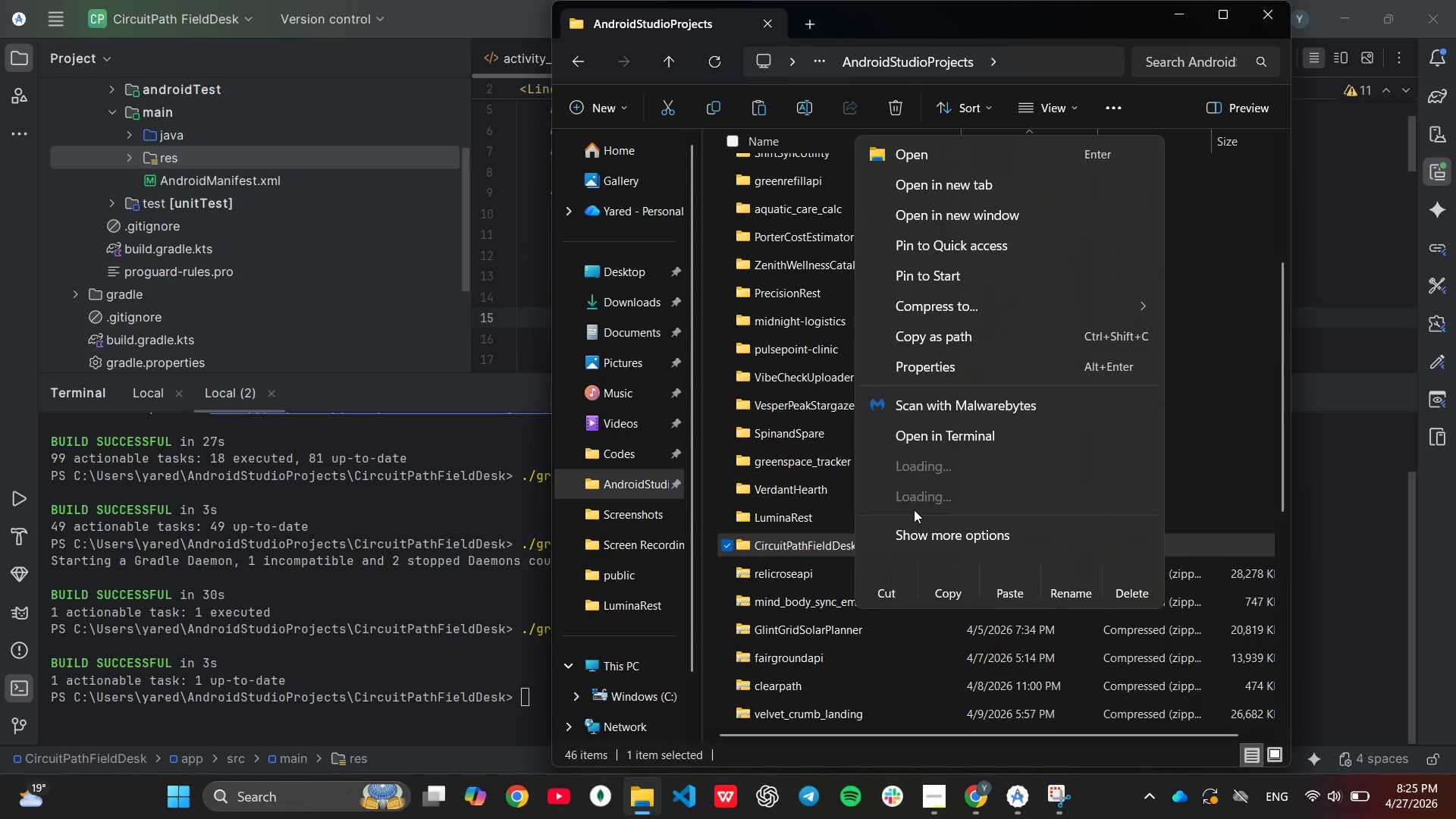 
left_click([1188, 309])
 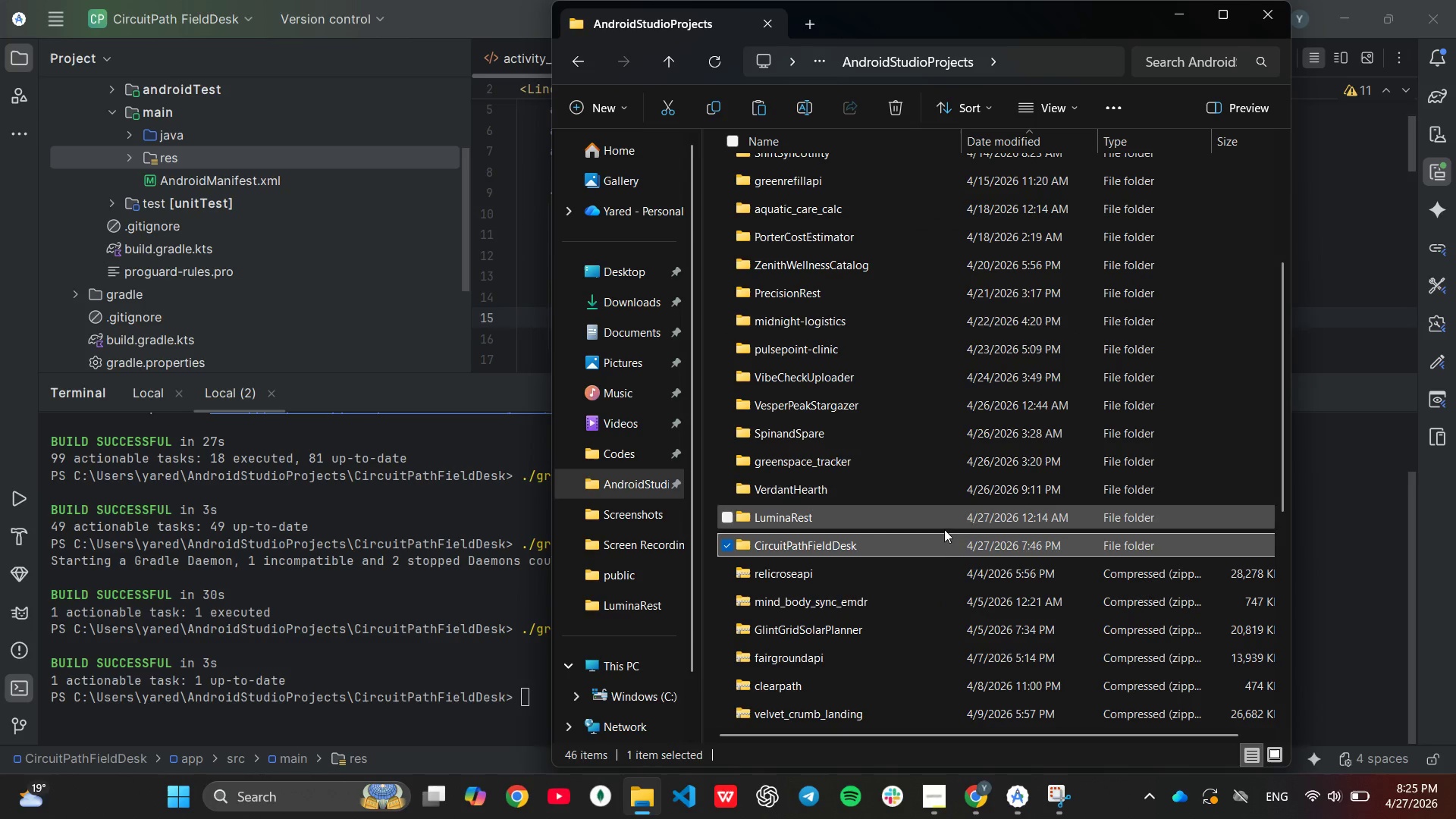 
mouse_move([922, 556])
 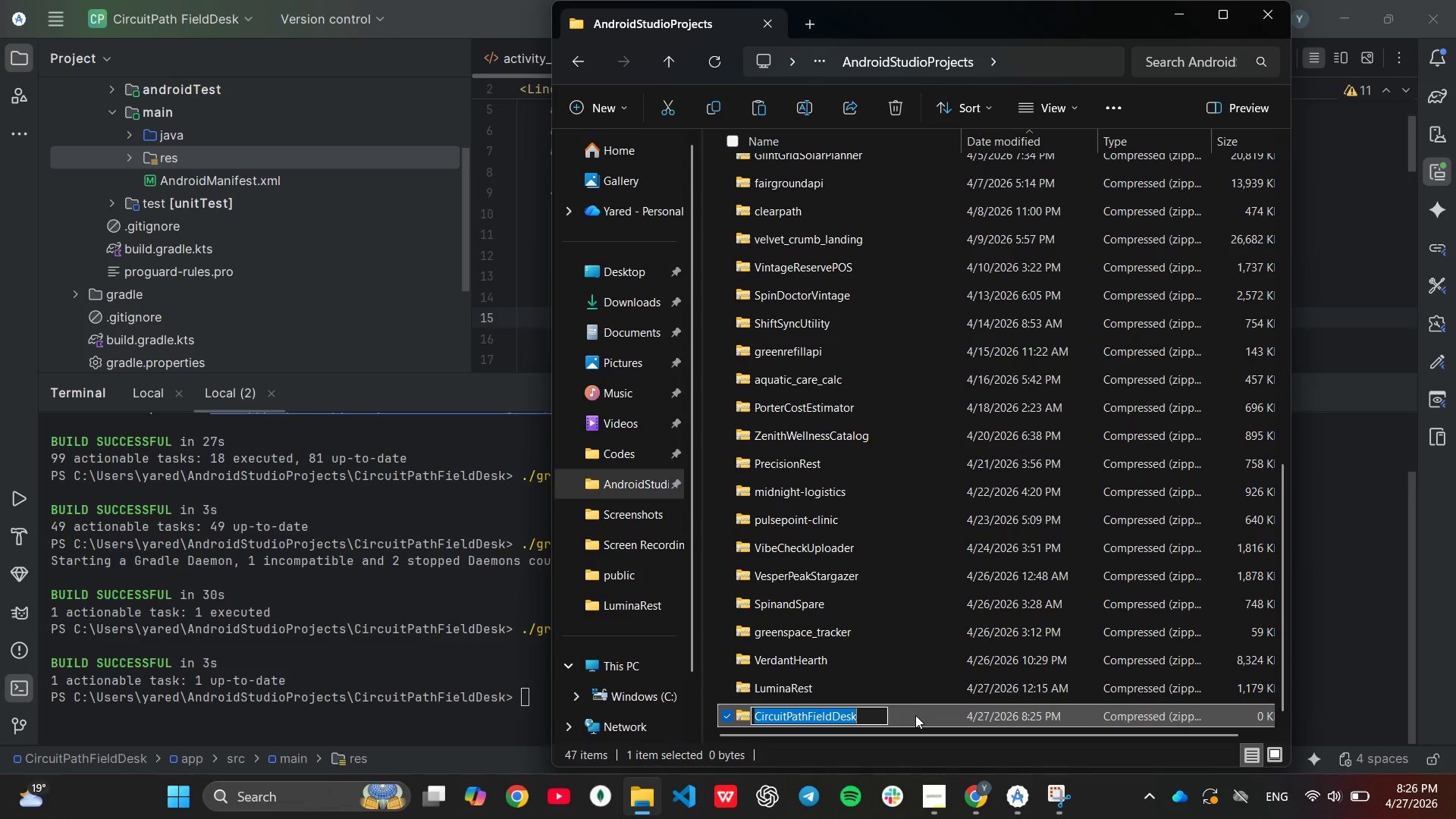 